 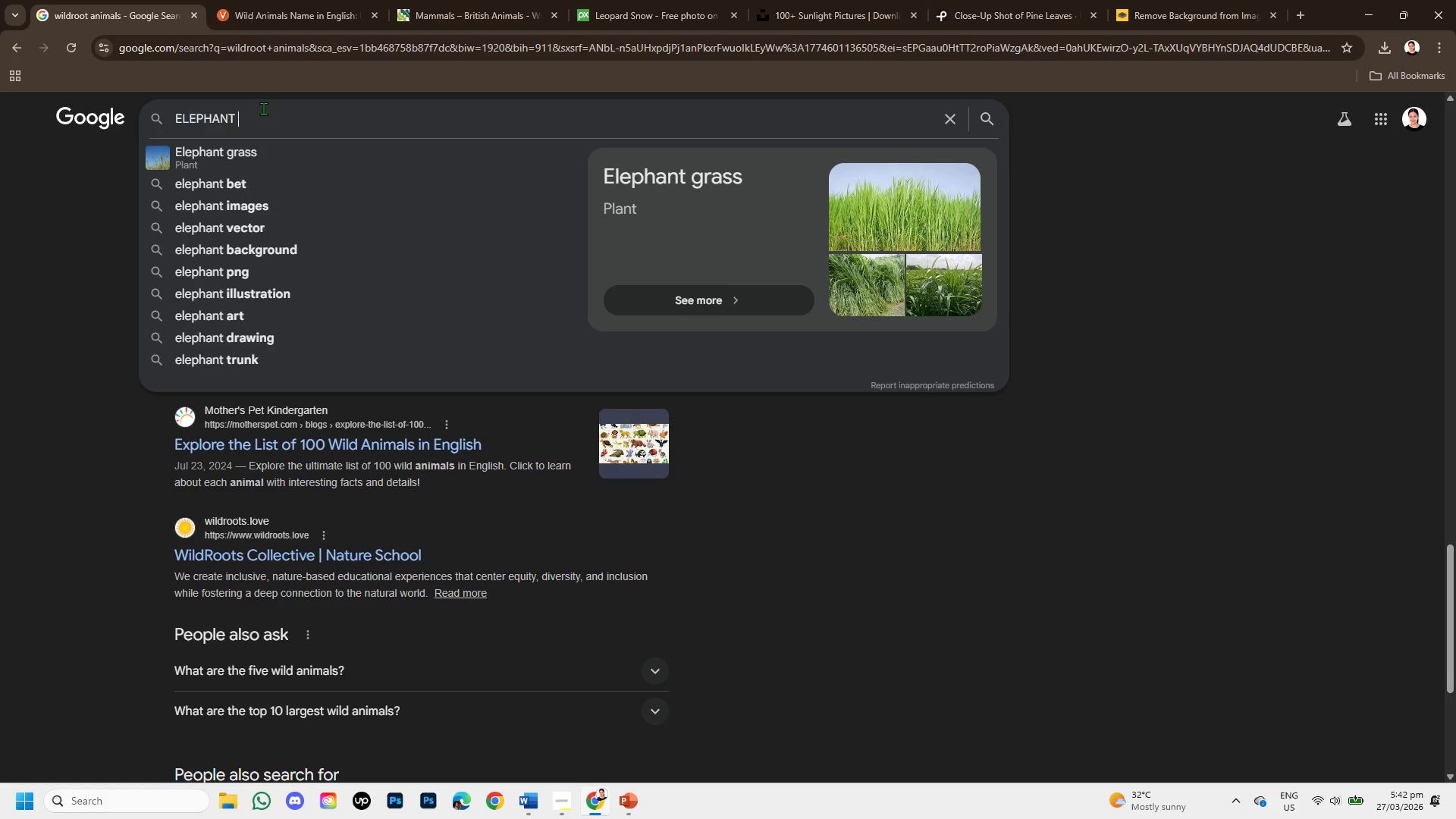 
key(Control+V)
 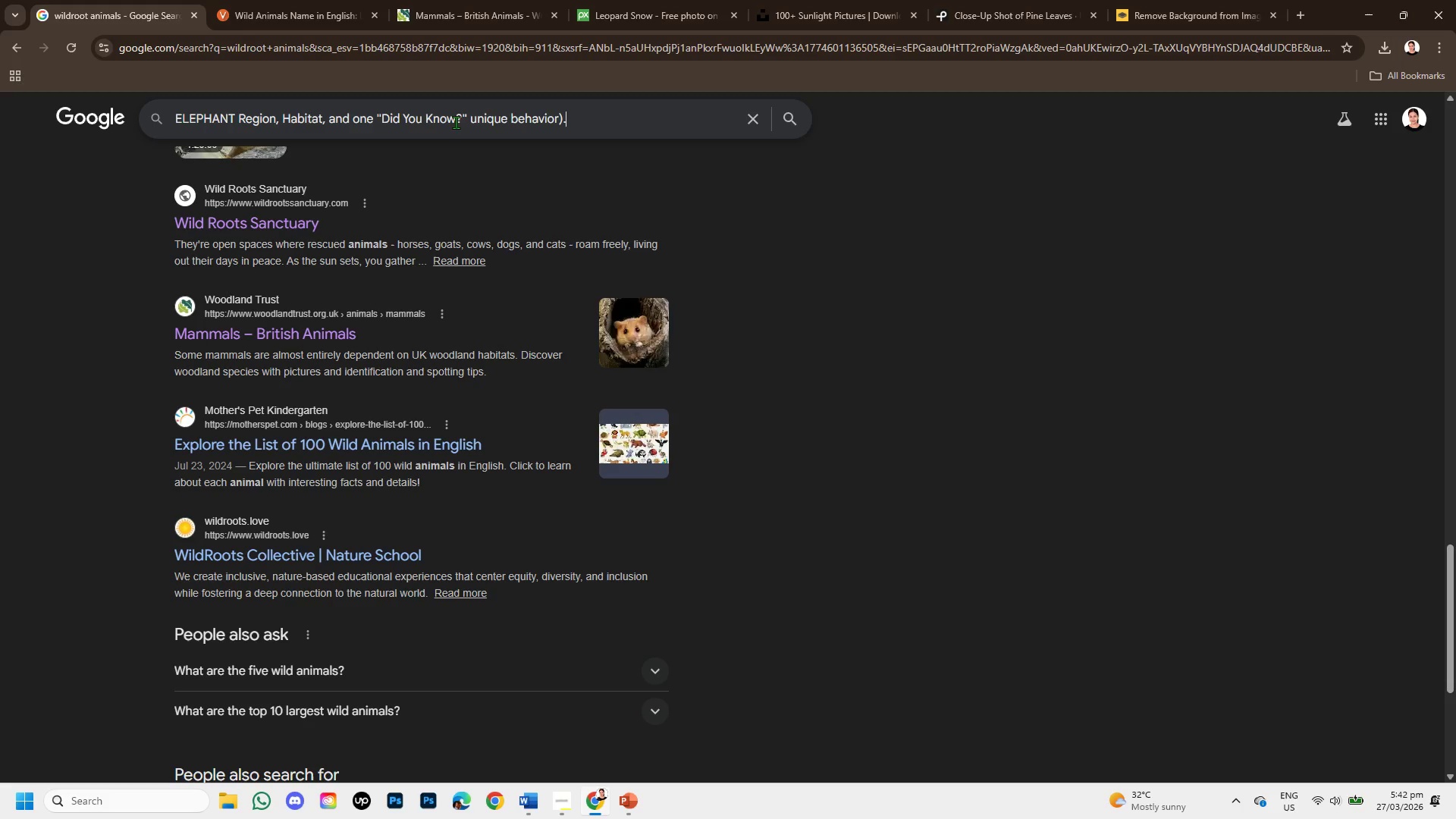 
left_click_drag(start_coordinate=[467, 118], to_coordinate=[358, 116])
 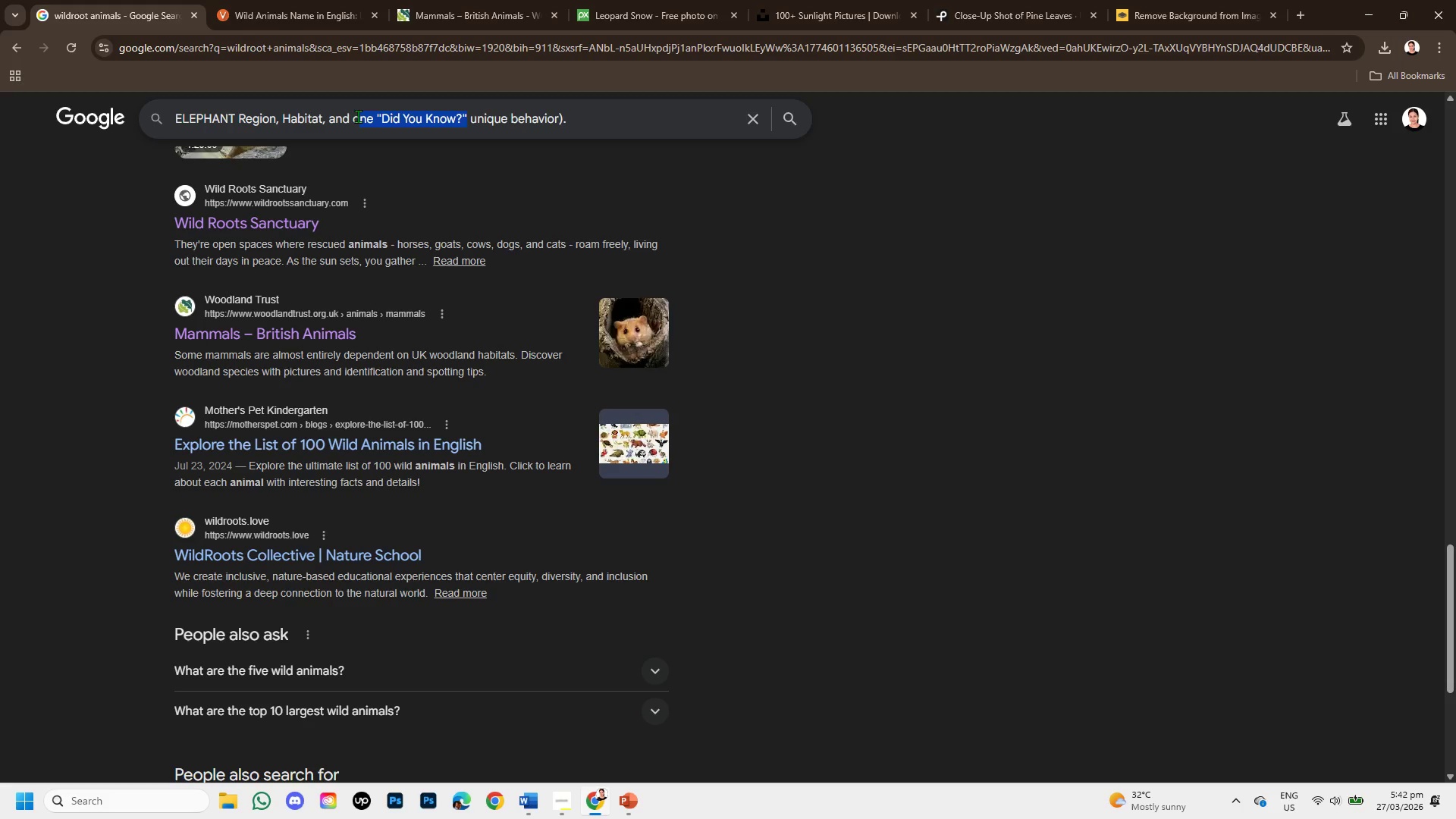 
key(Backspace)
 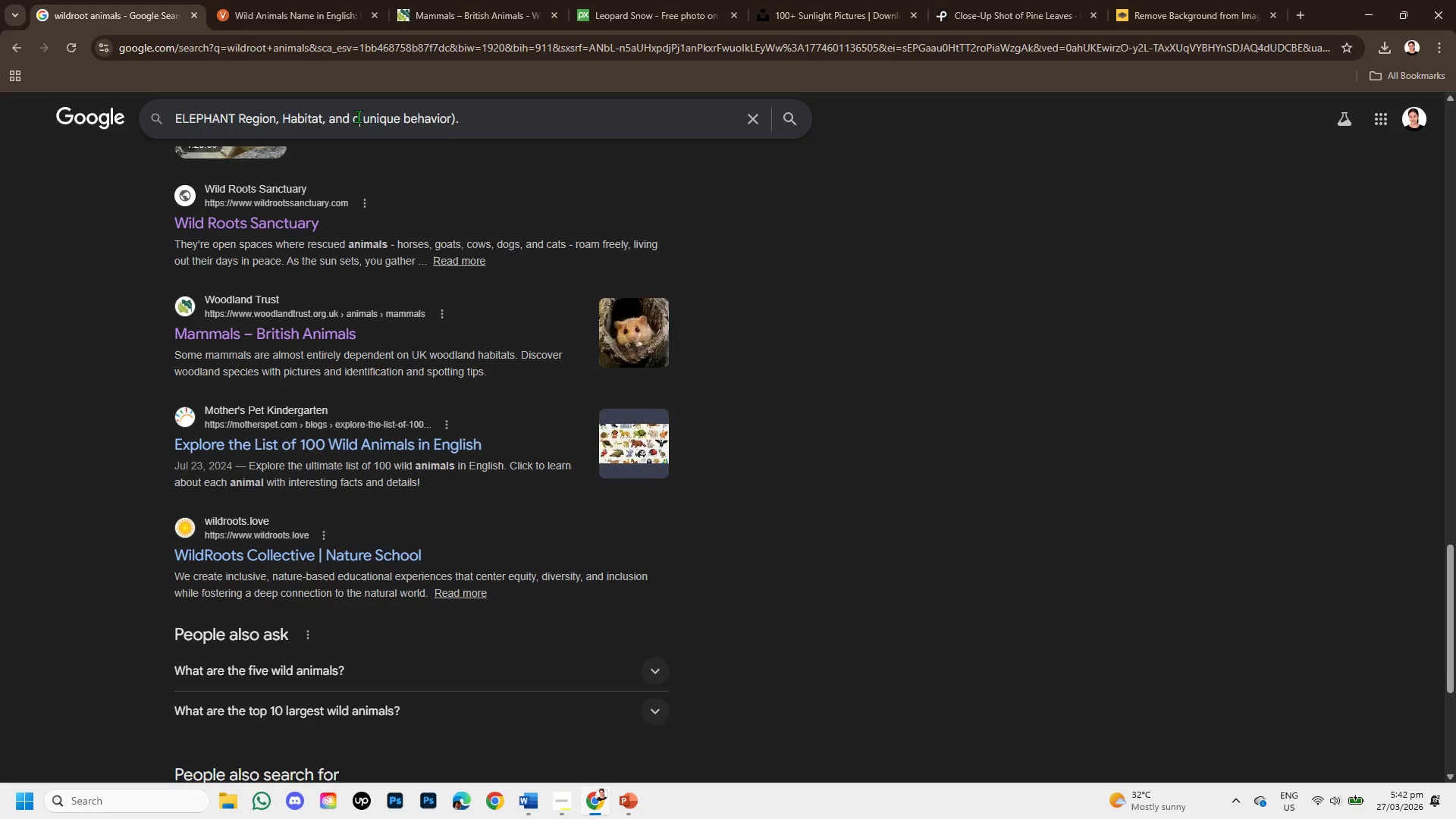 
key(Backspace)
 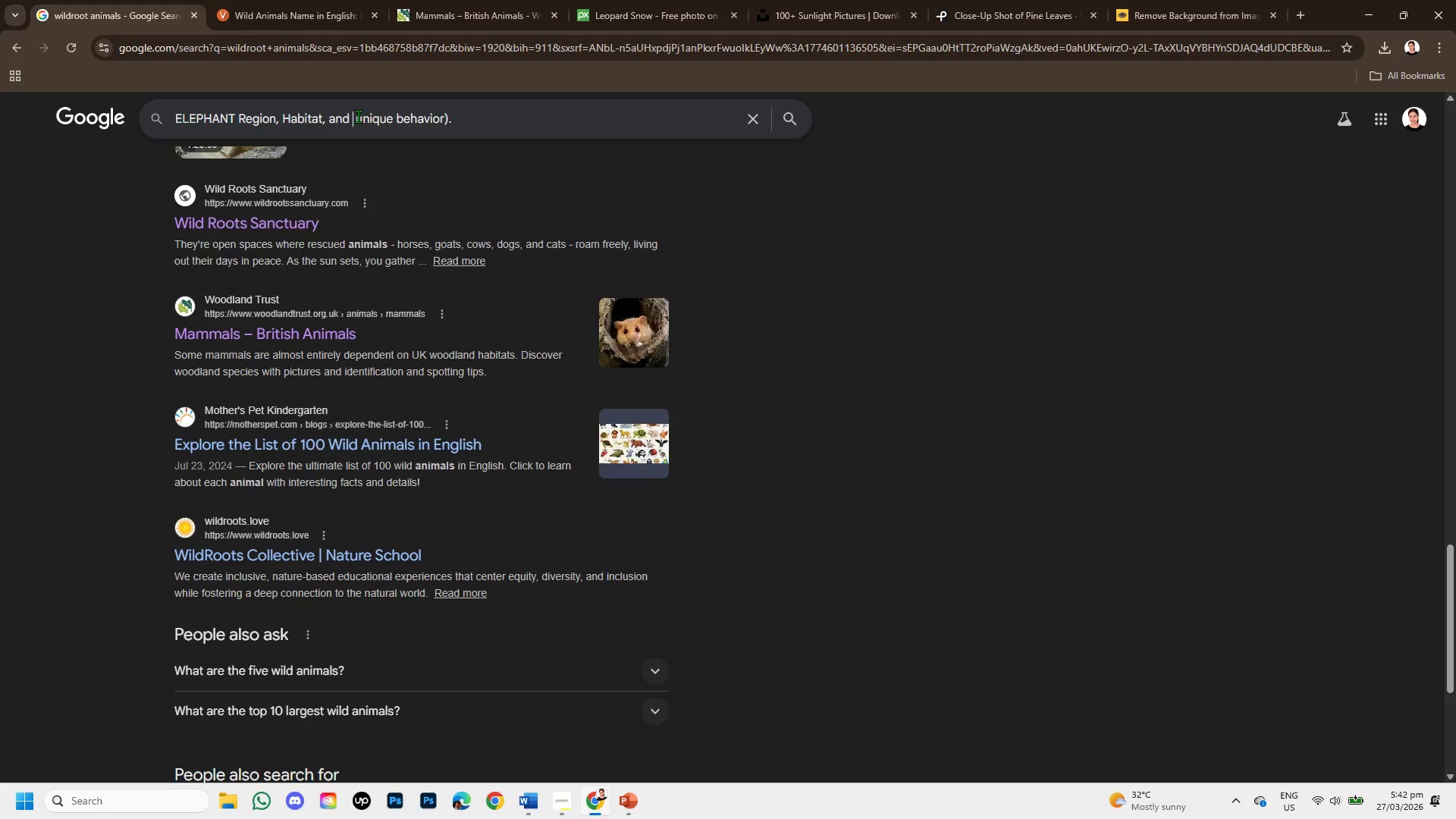 
key(Backspace)
 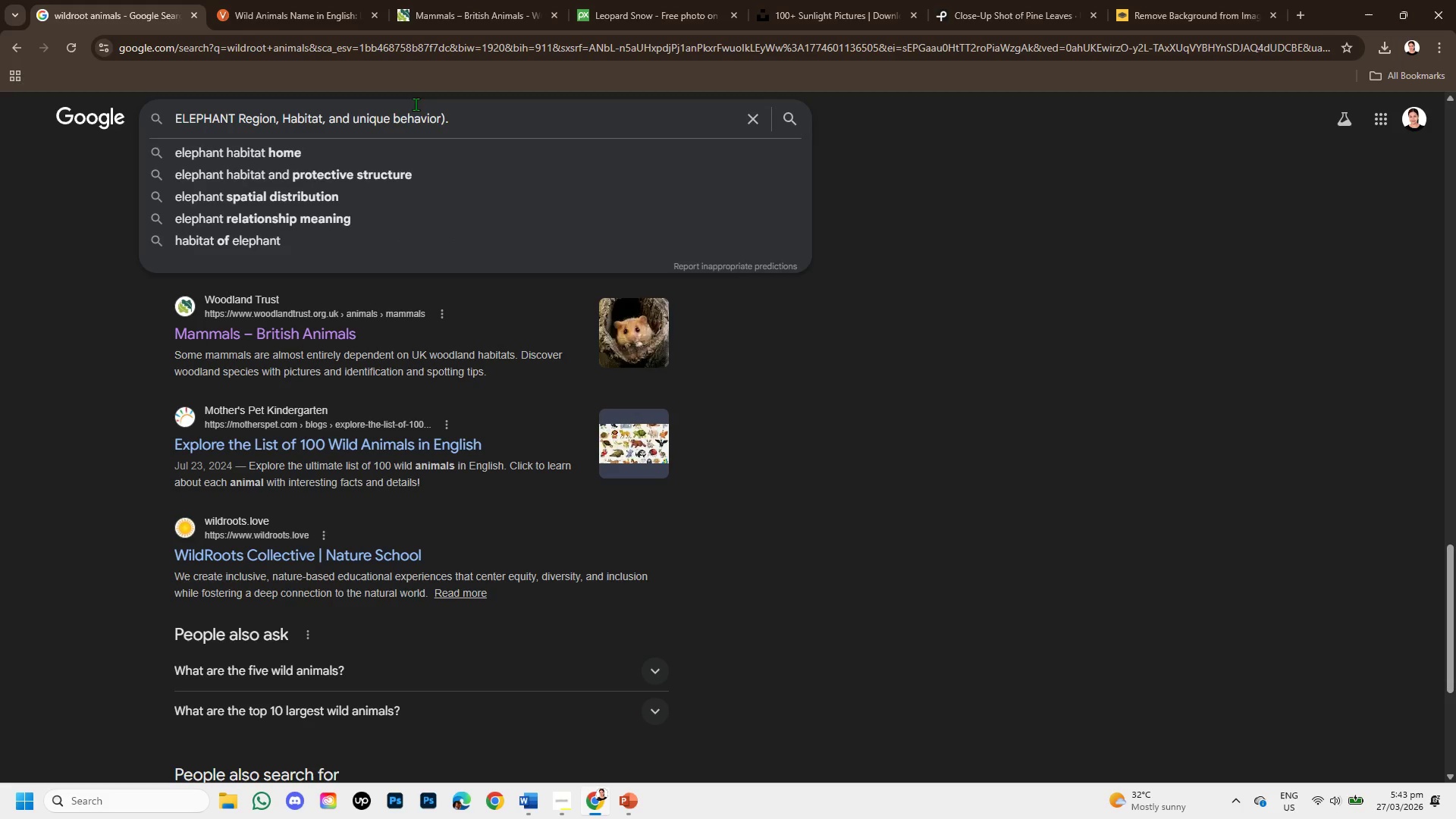 
left_click([475, 122])
 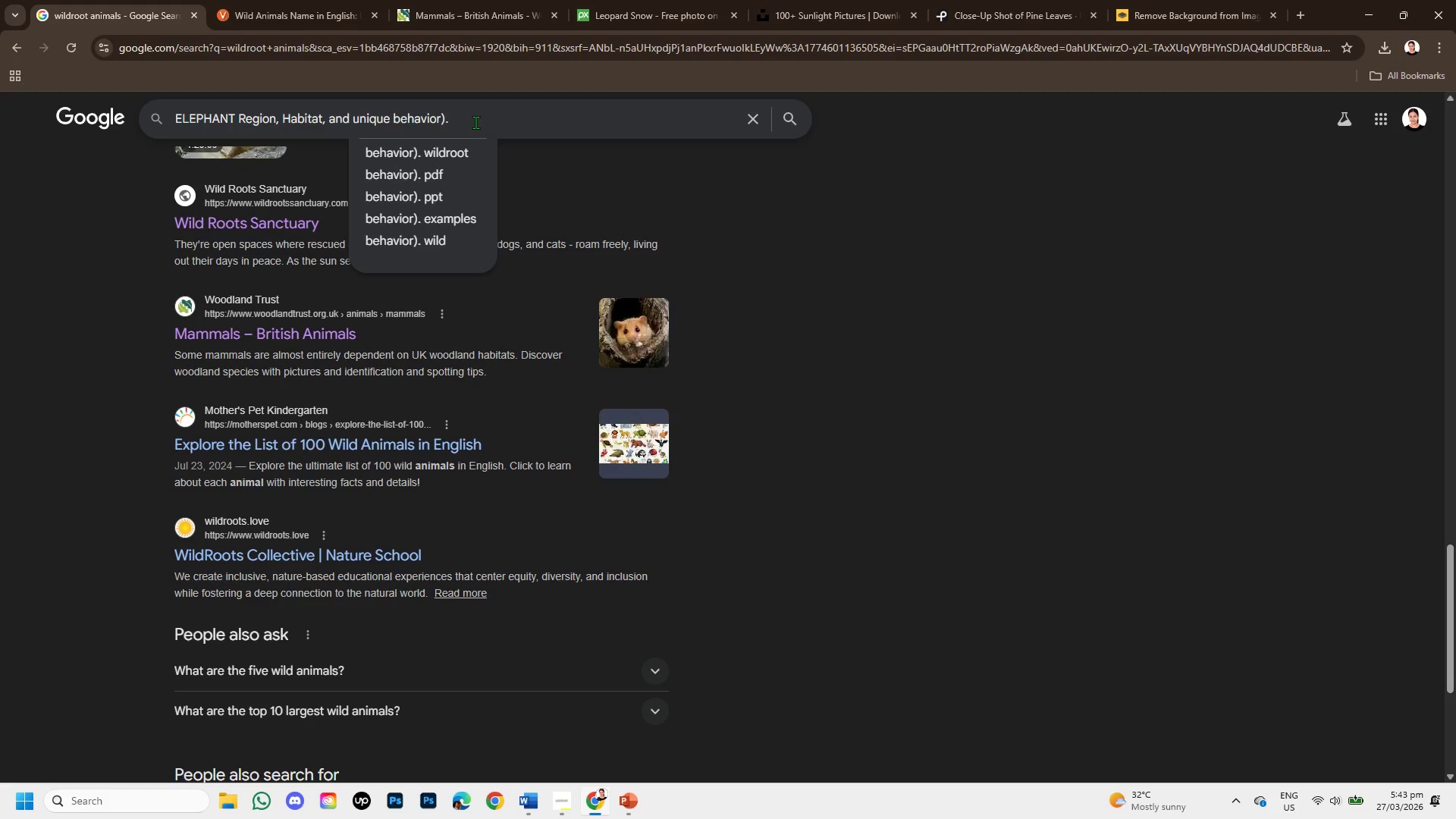 
key(Backspace)
 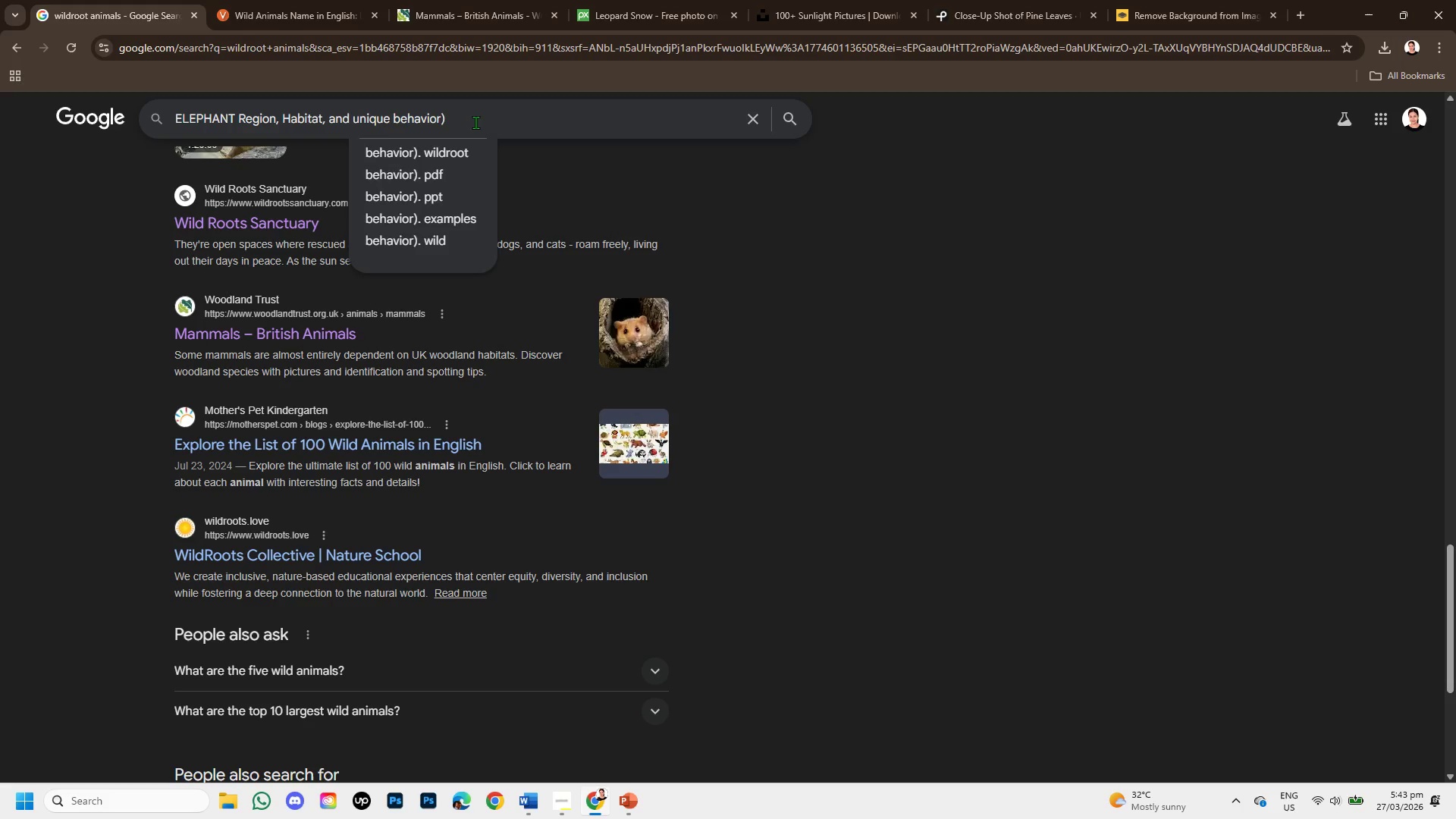 
key(Backspace)
 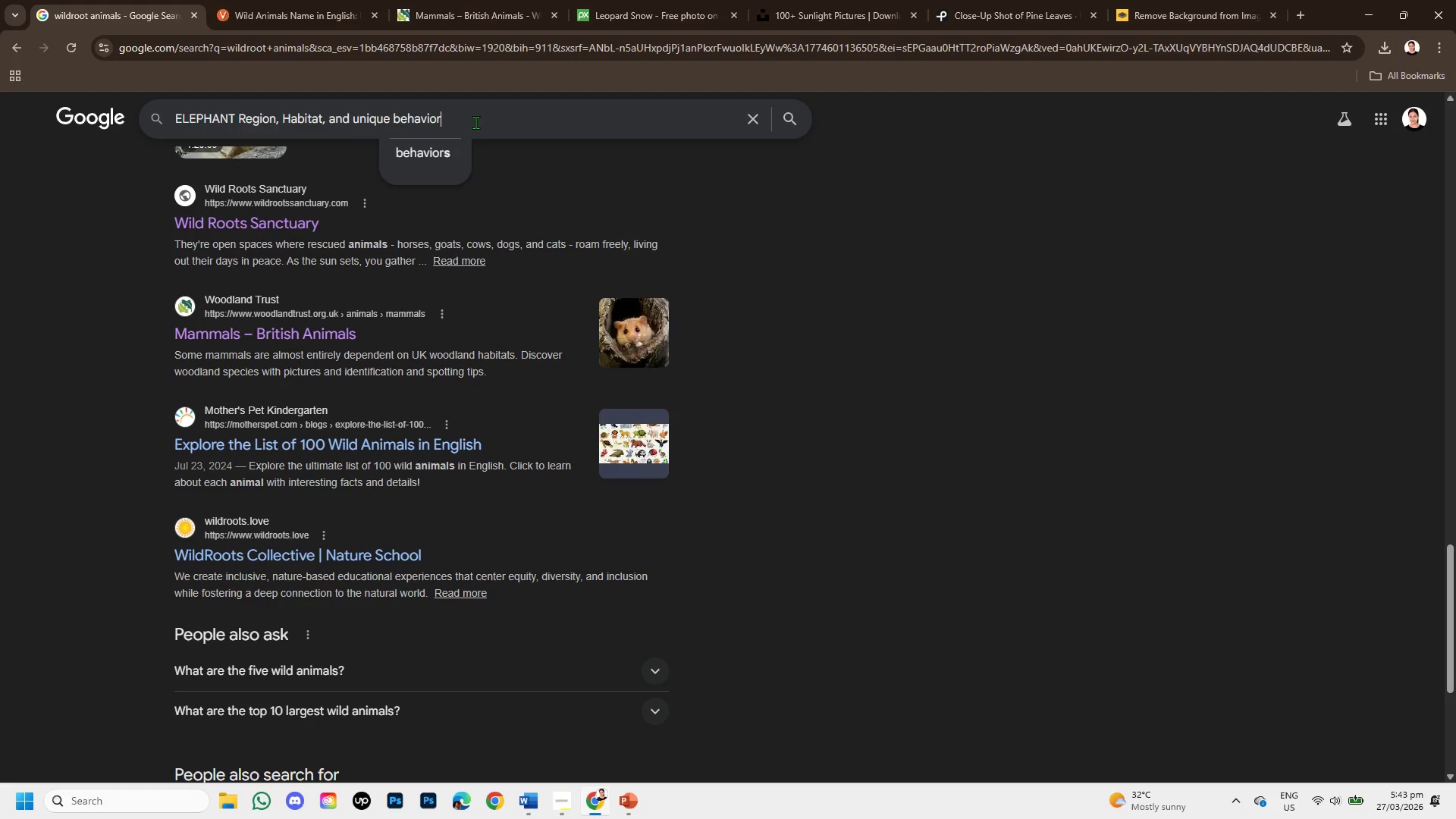 
key(Enter)
 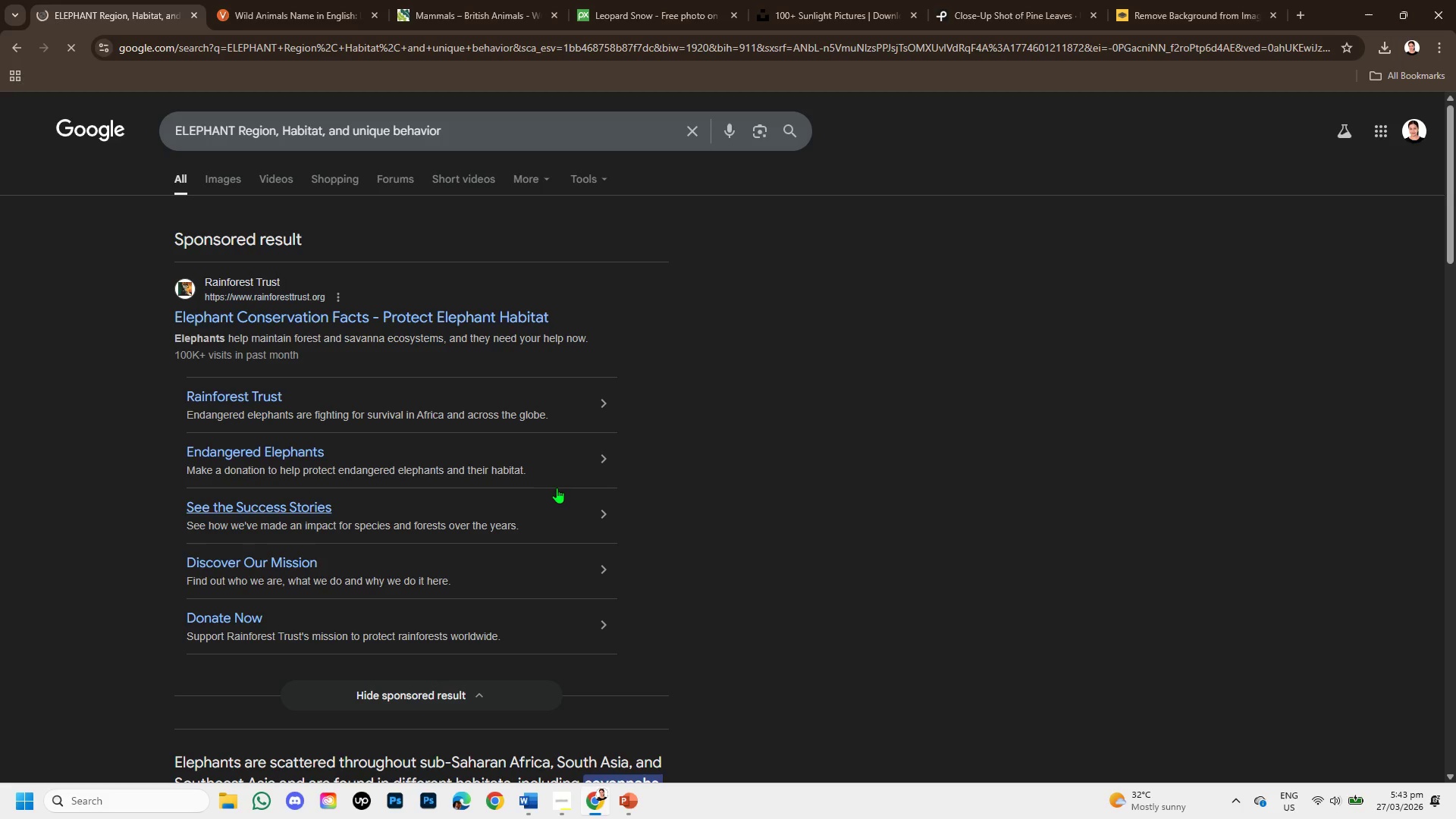 
scroll: coordinate [469, 507], scroll_direction: down, amount: 3.0
 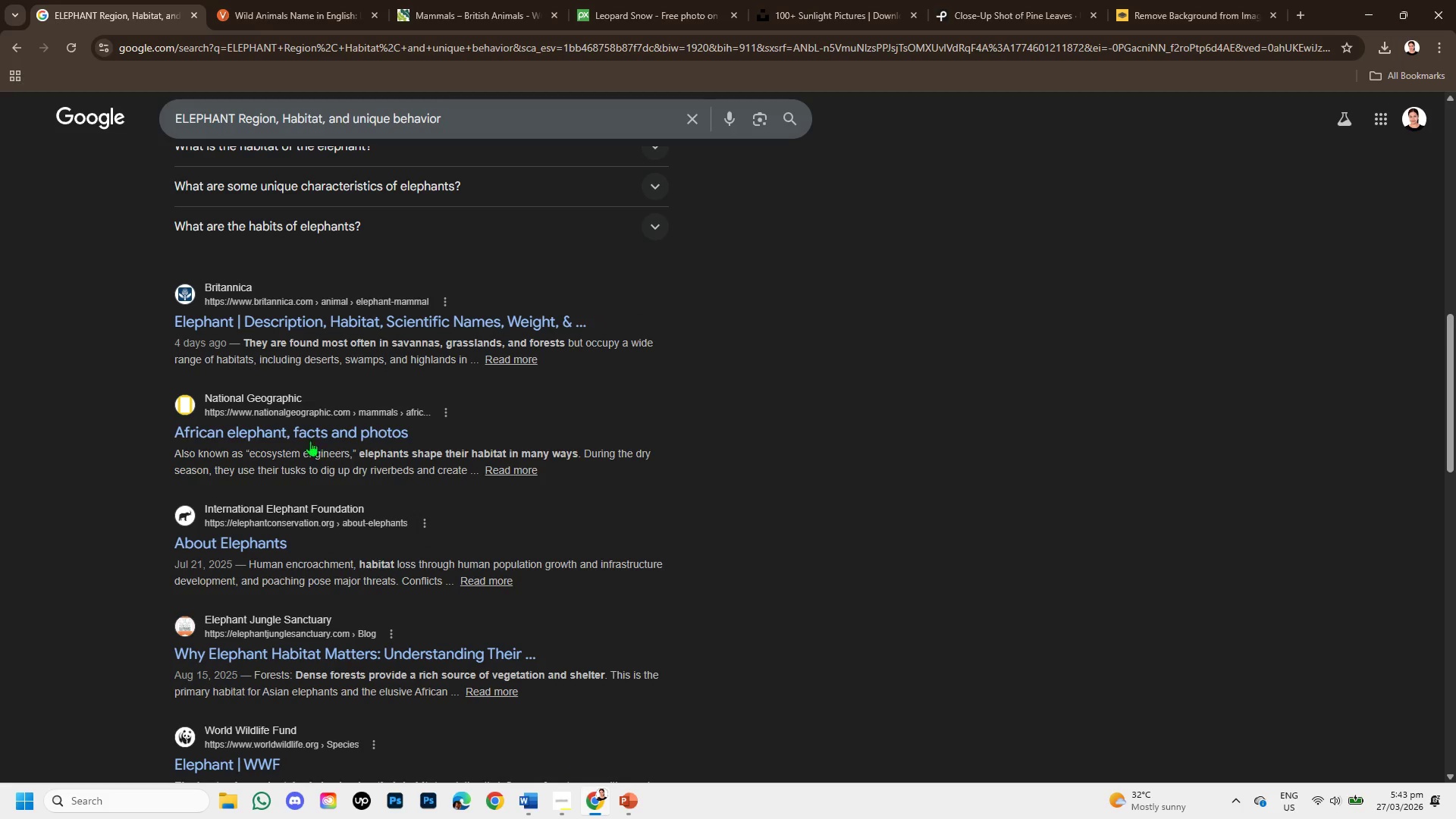 
left_click([313, 431])
 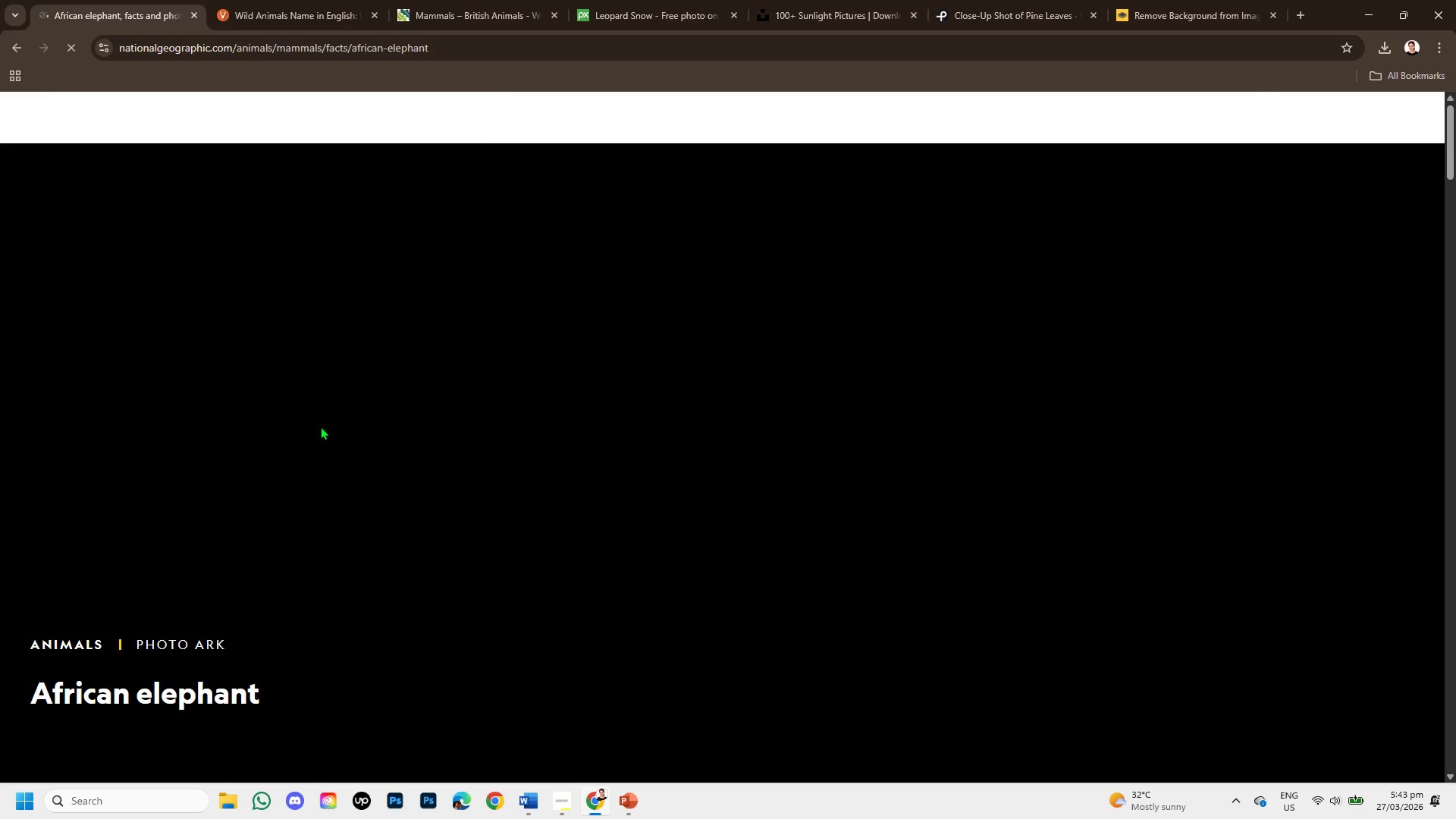 
scroll: coordinate [462, 500], scroll_direction: down, amount: 1.0
 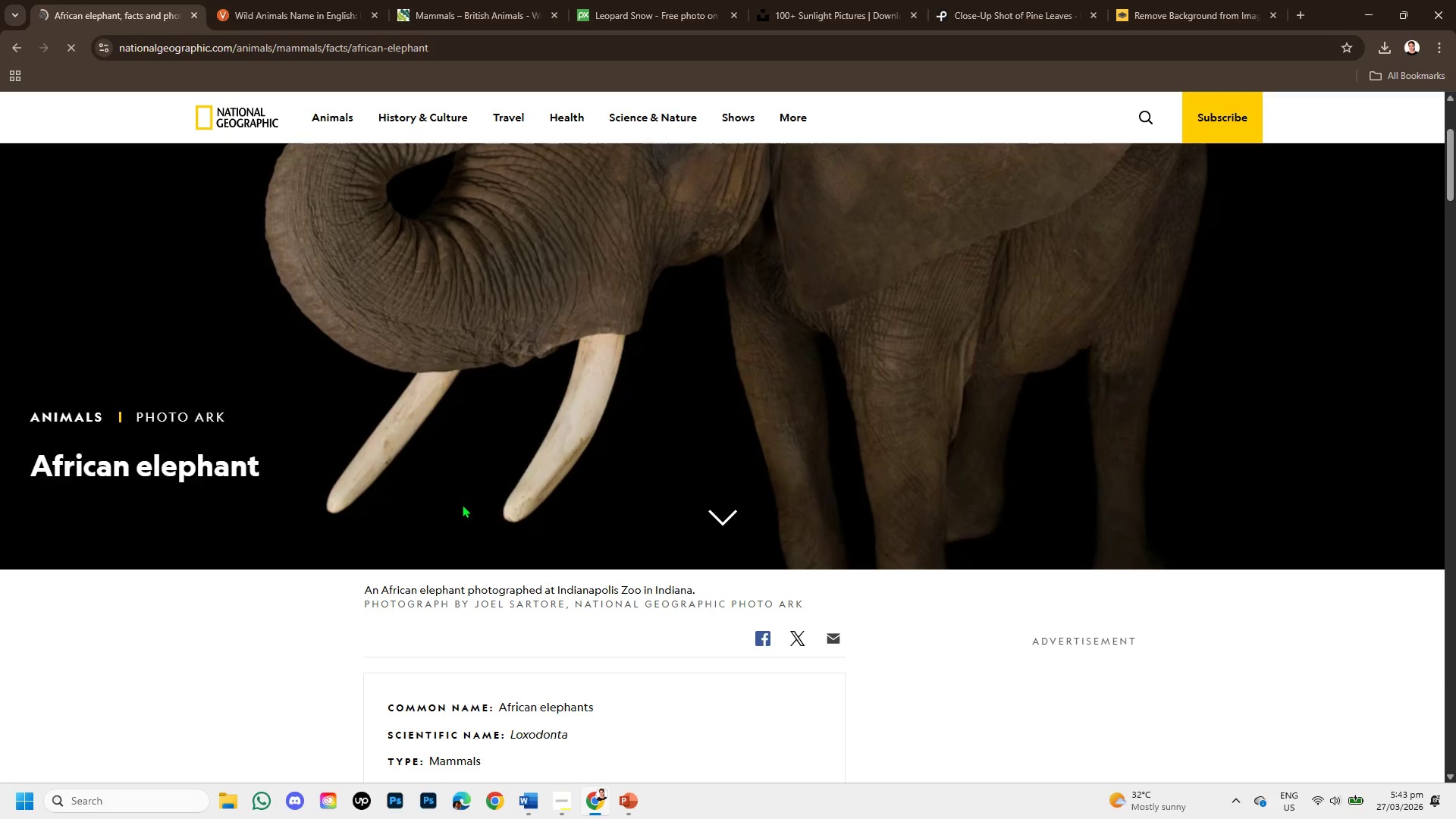 
scroll: coordinate [462, 504], scroll_direction: none, amount: 0.0
 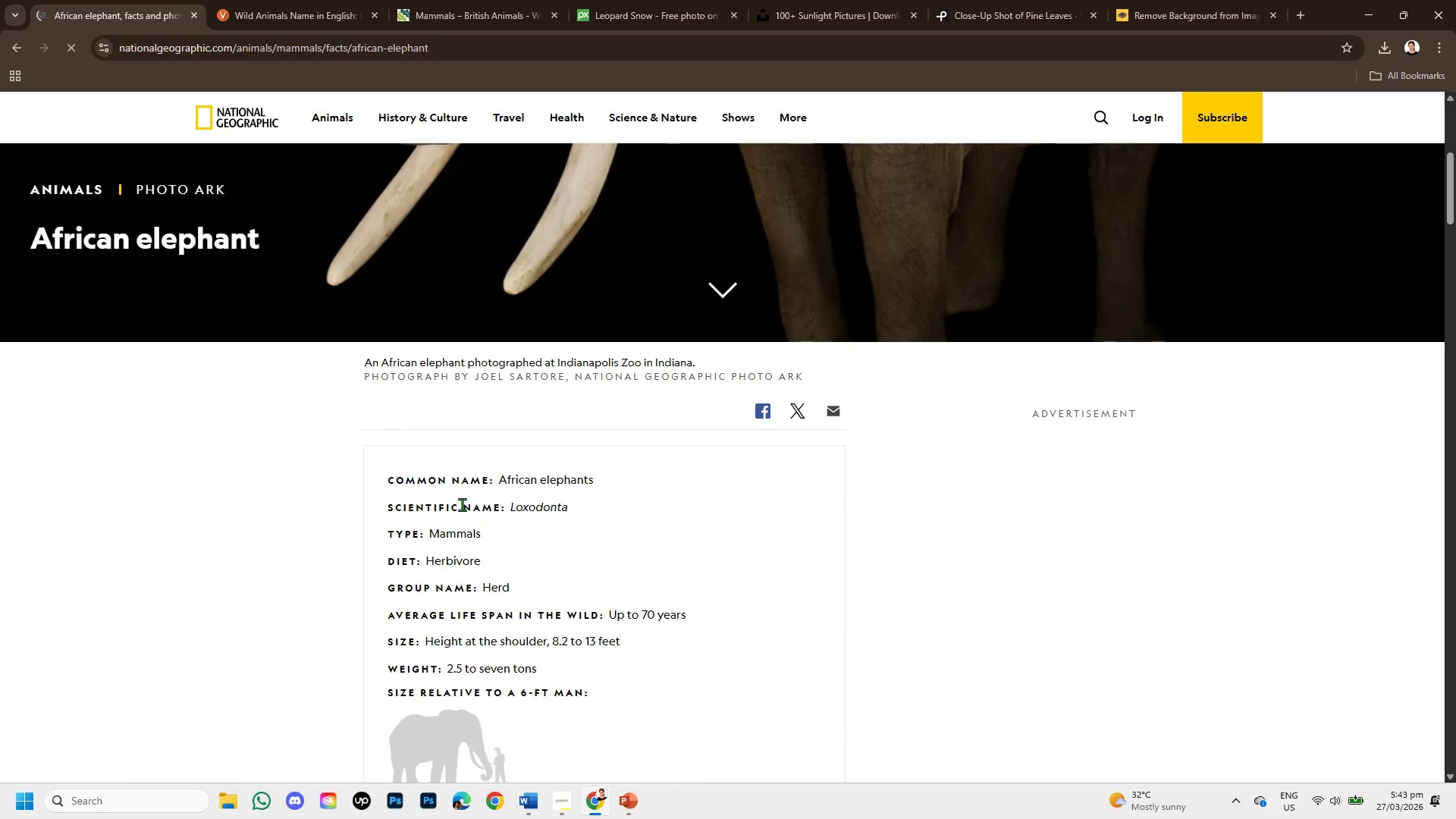 
scroll: coordinate [462, 504], scroll_direction: down, amount: 1.0
 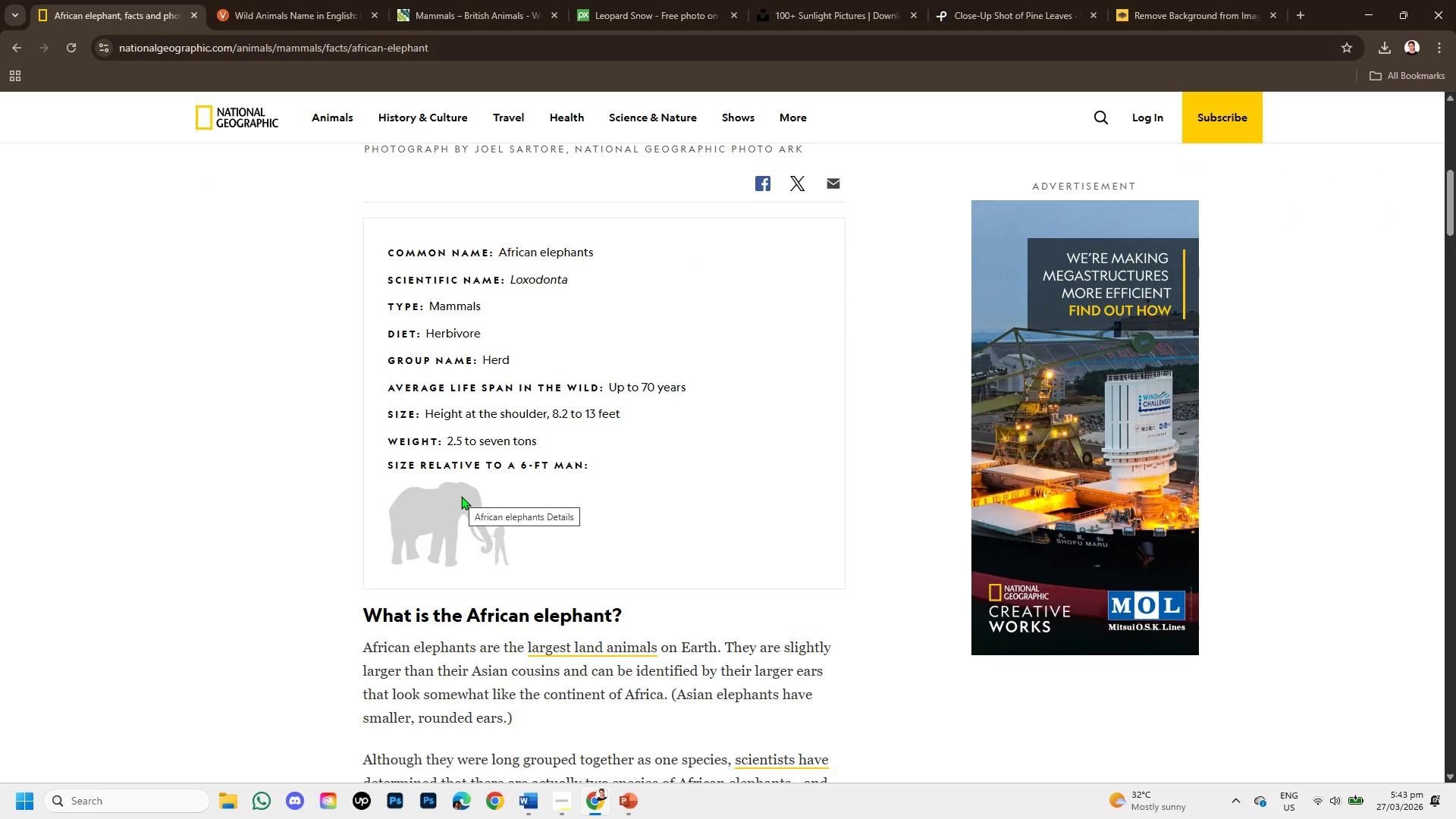 
wait(6.16)
 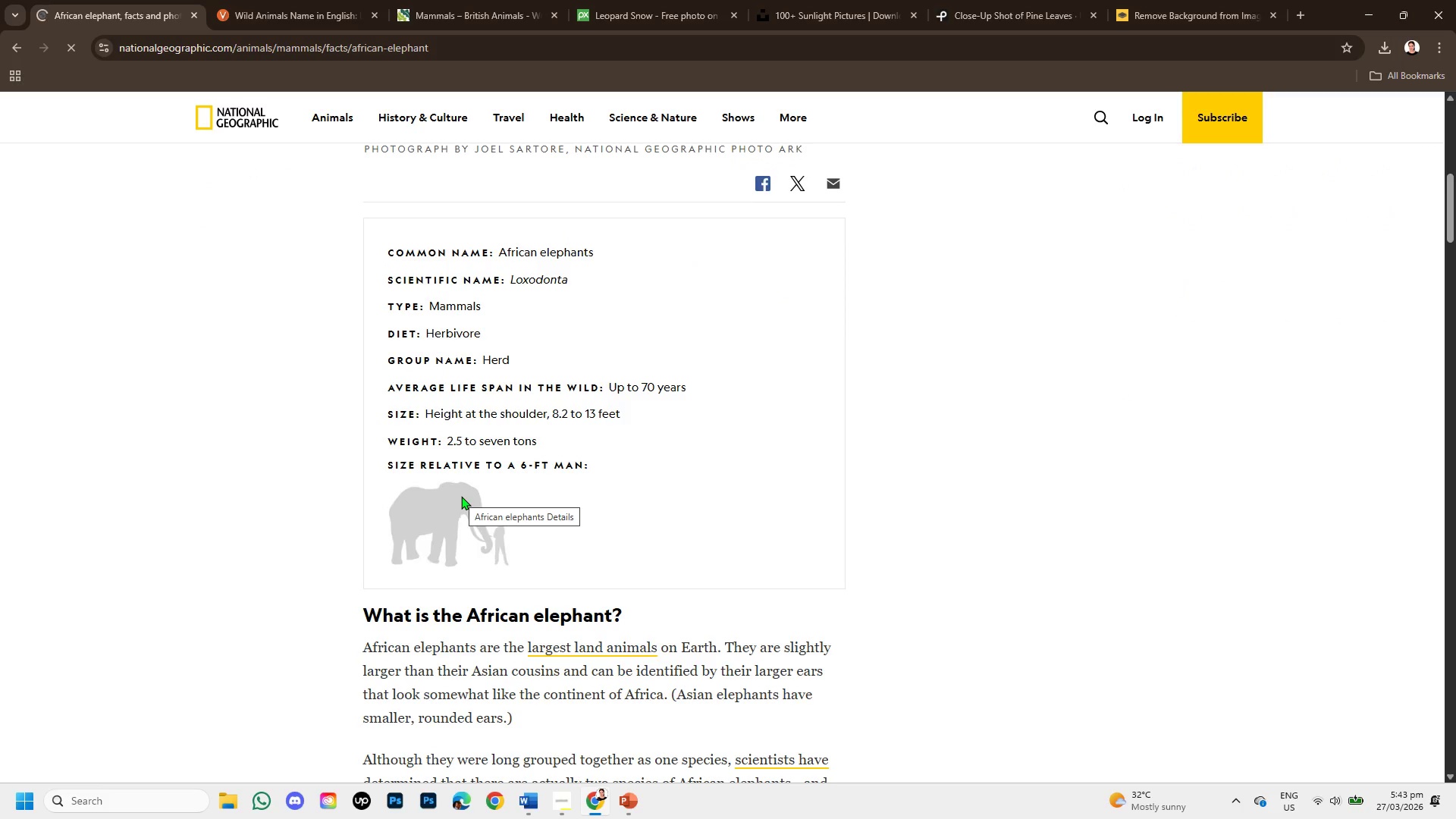 
scroll: coordinate [442, 448], scroll_direction: down, amount: 1.0
 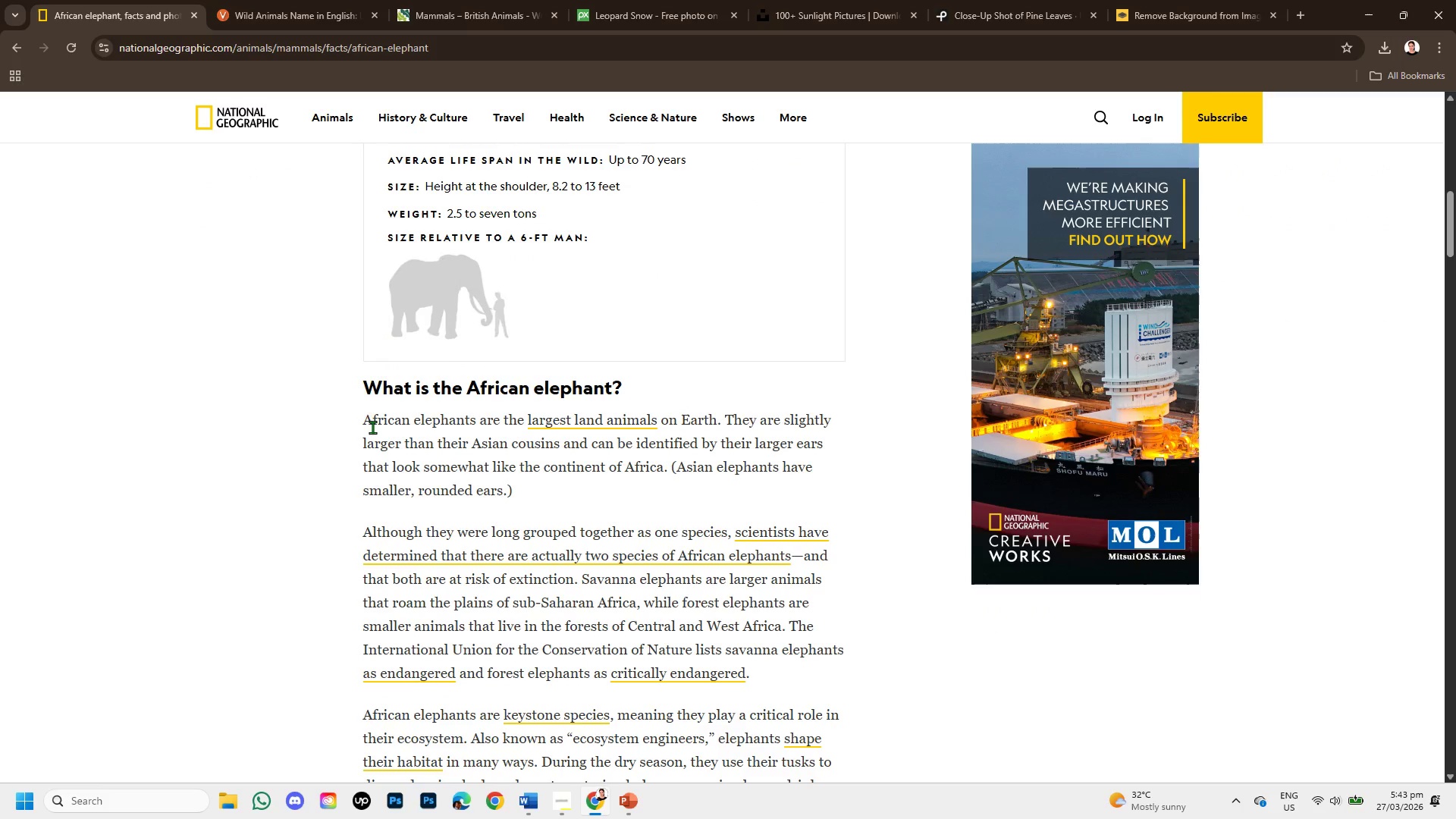 
left_click_drag(start_coordinate=[364, 419], to_coordinate=[591, 463])
 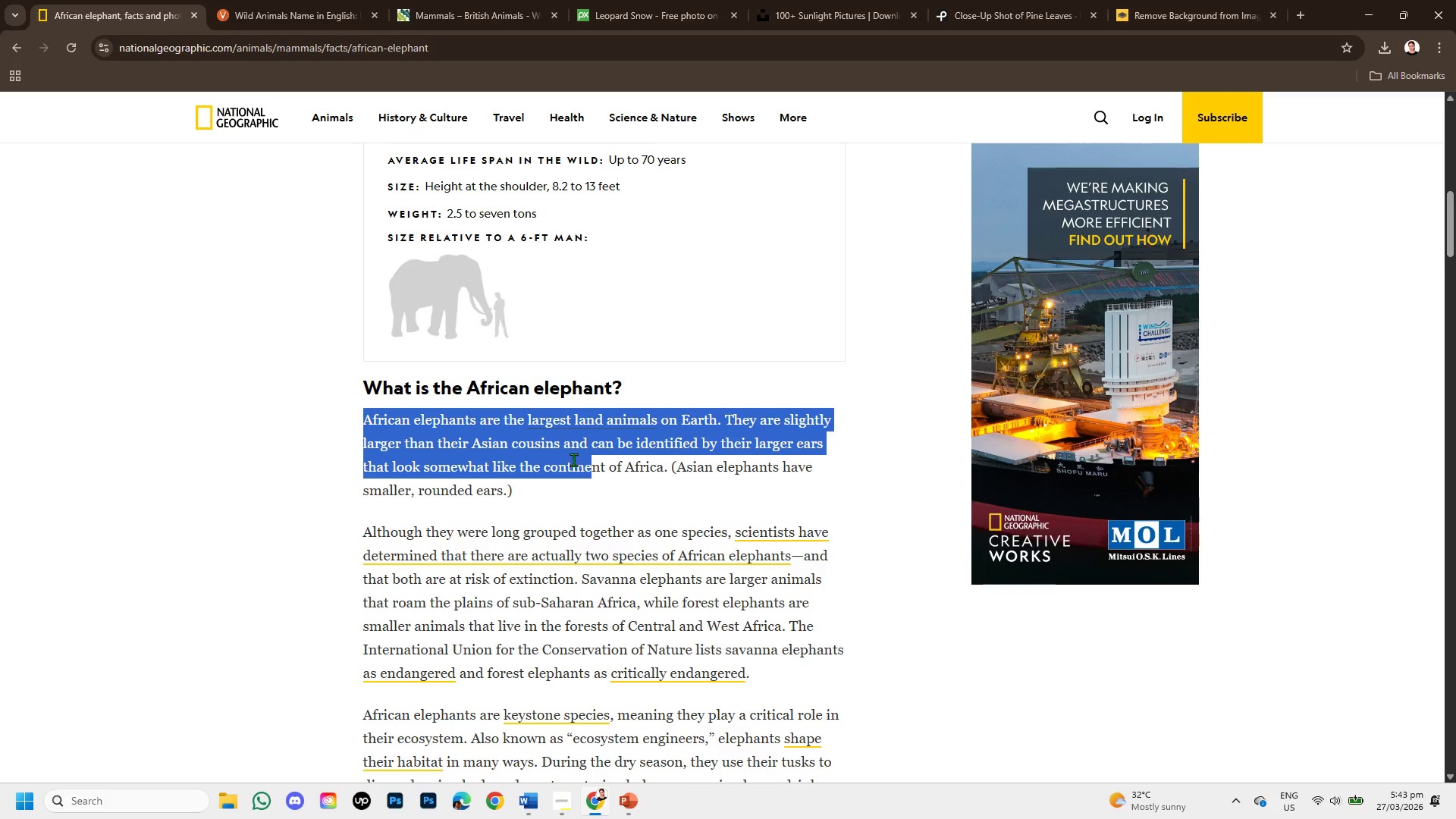 
scroll: coordinate [573, 457], scroll_direction: up, amount: 1.0
 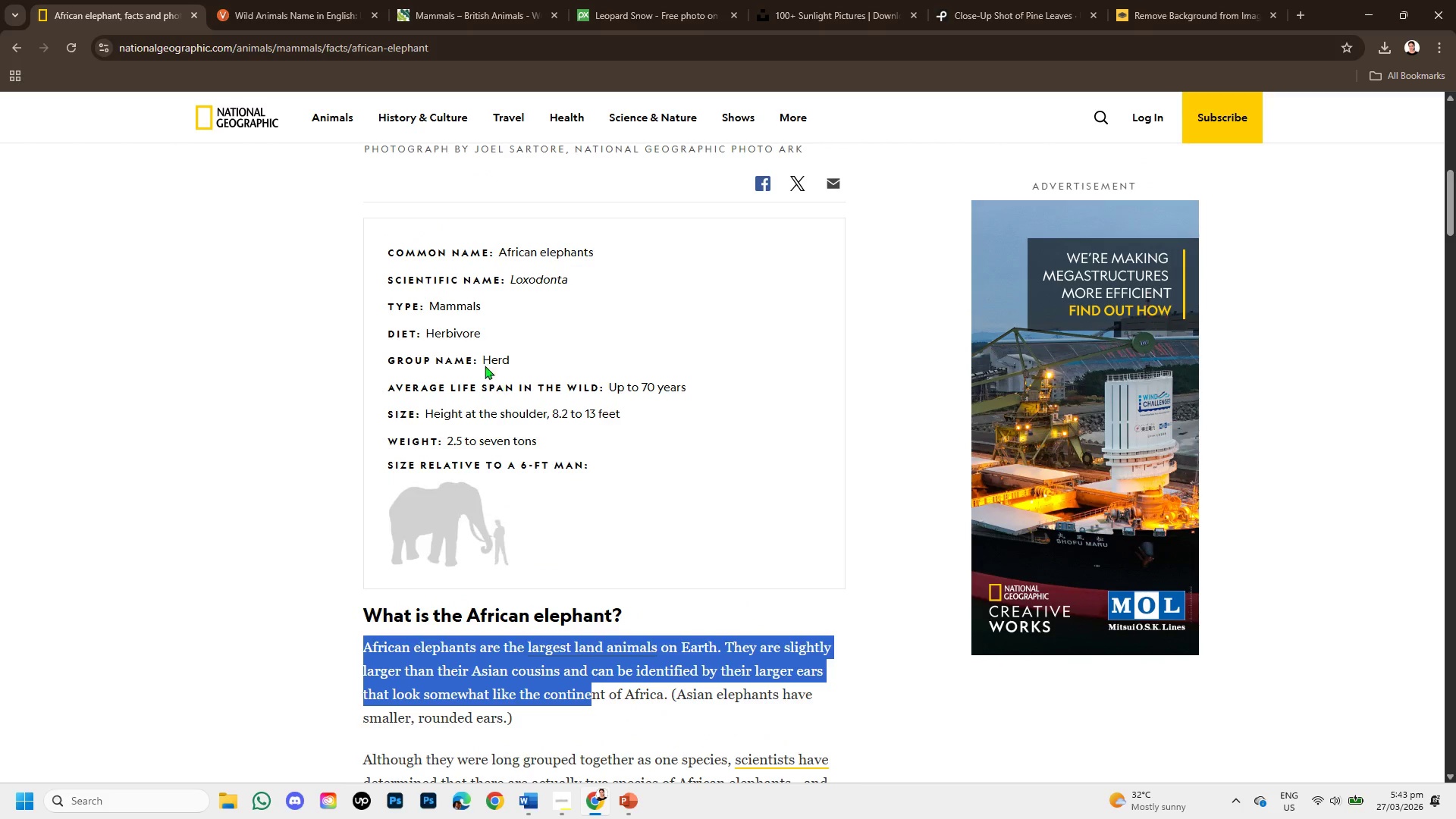 
mouse_move([462, 327])
 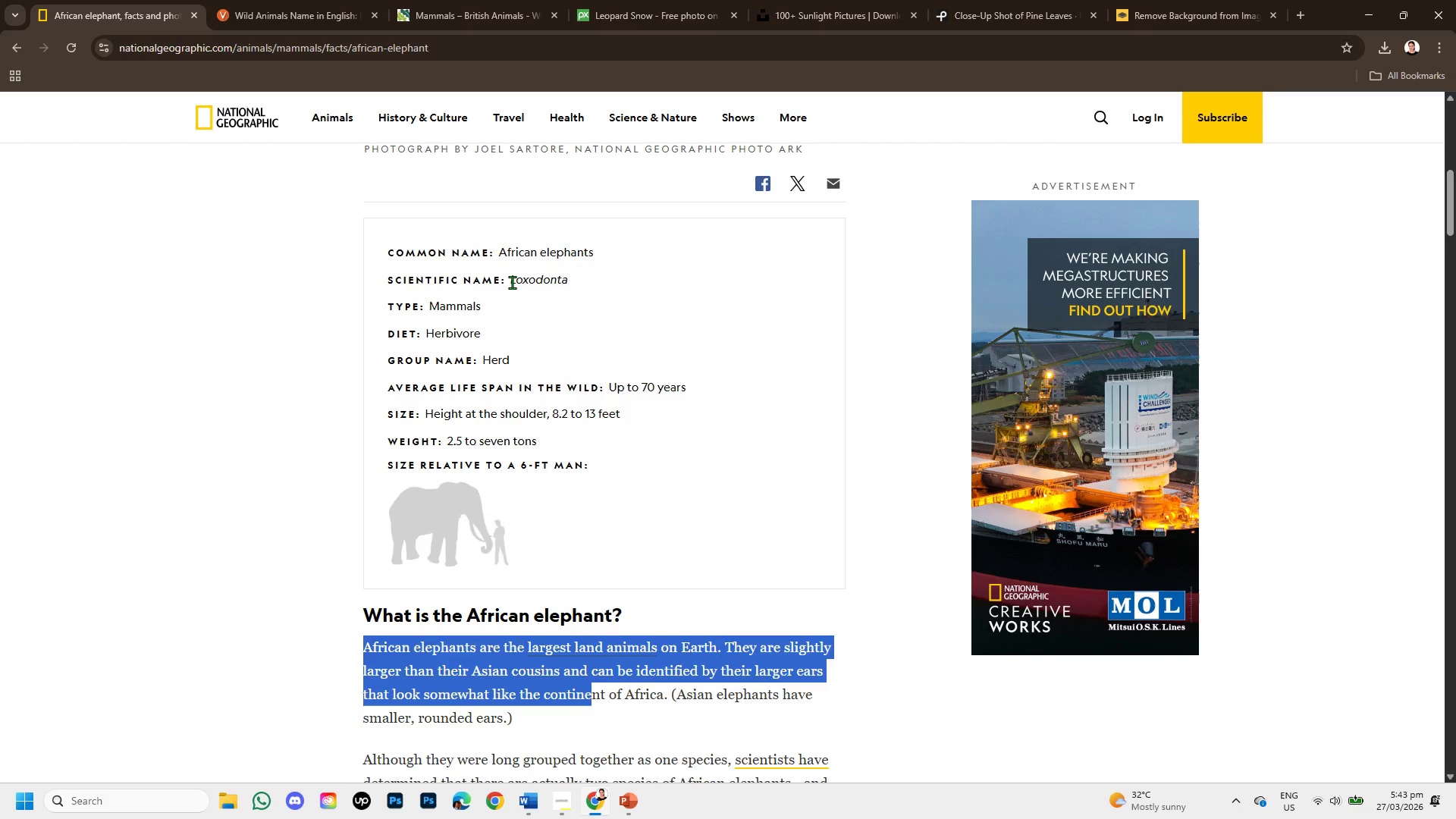 
left_click_drag(start_coordinate=[512, 282], to_coordinate=[618, 291])
 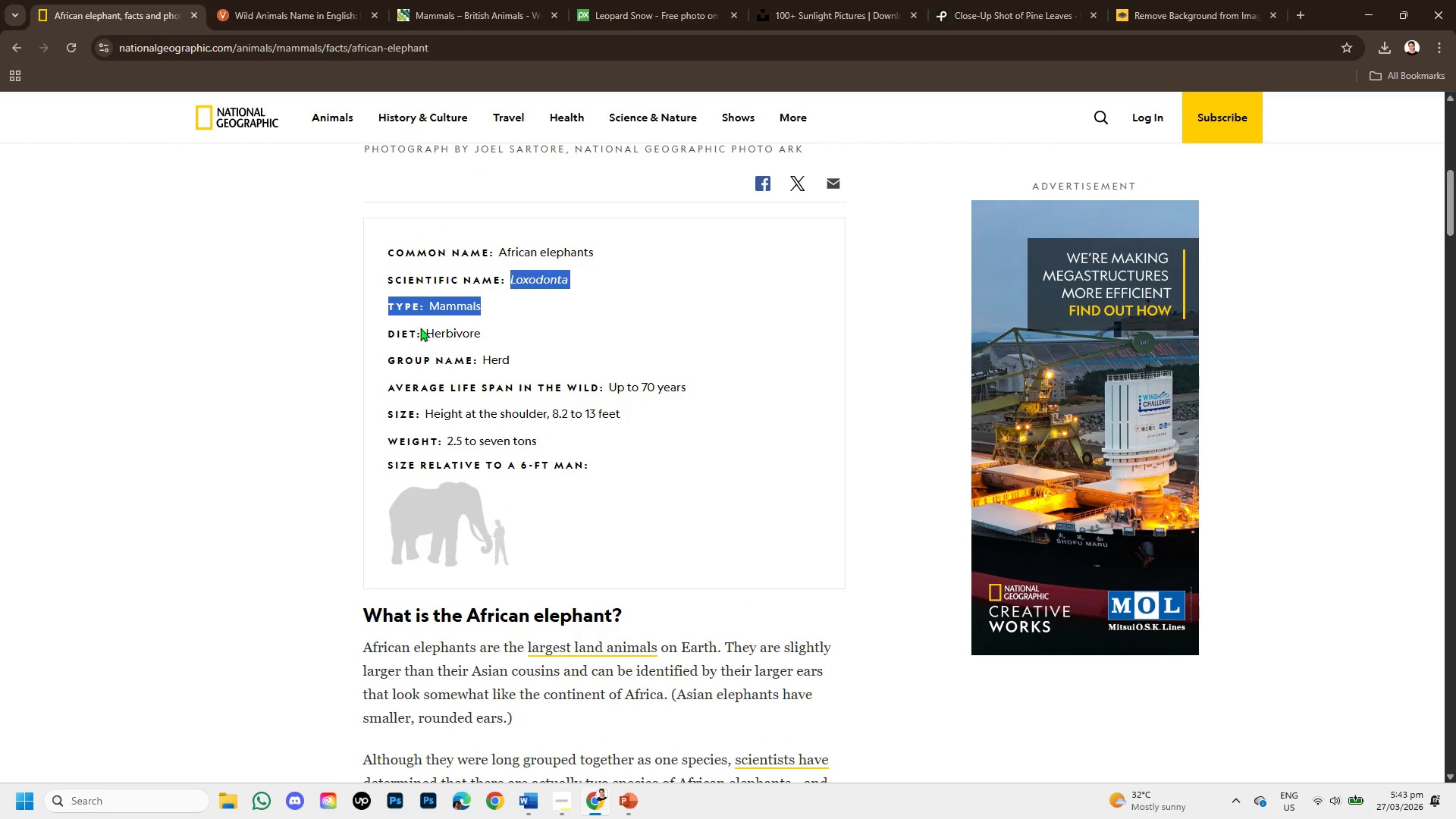 
left_click_drag(start_coordinate=[428, 326], to_coordinate=[508, 340])
 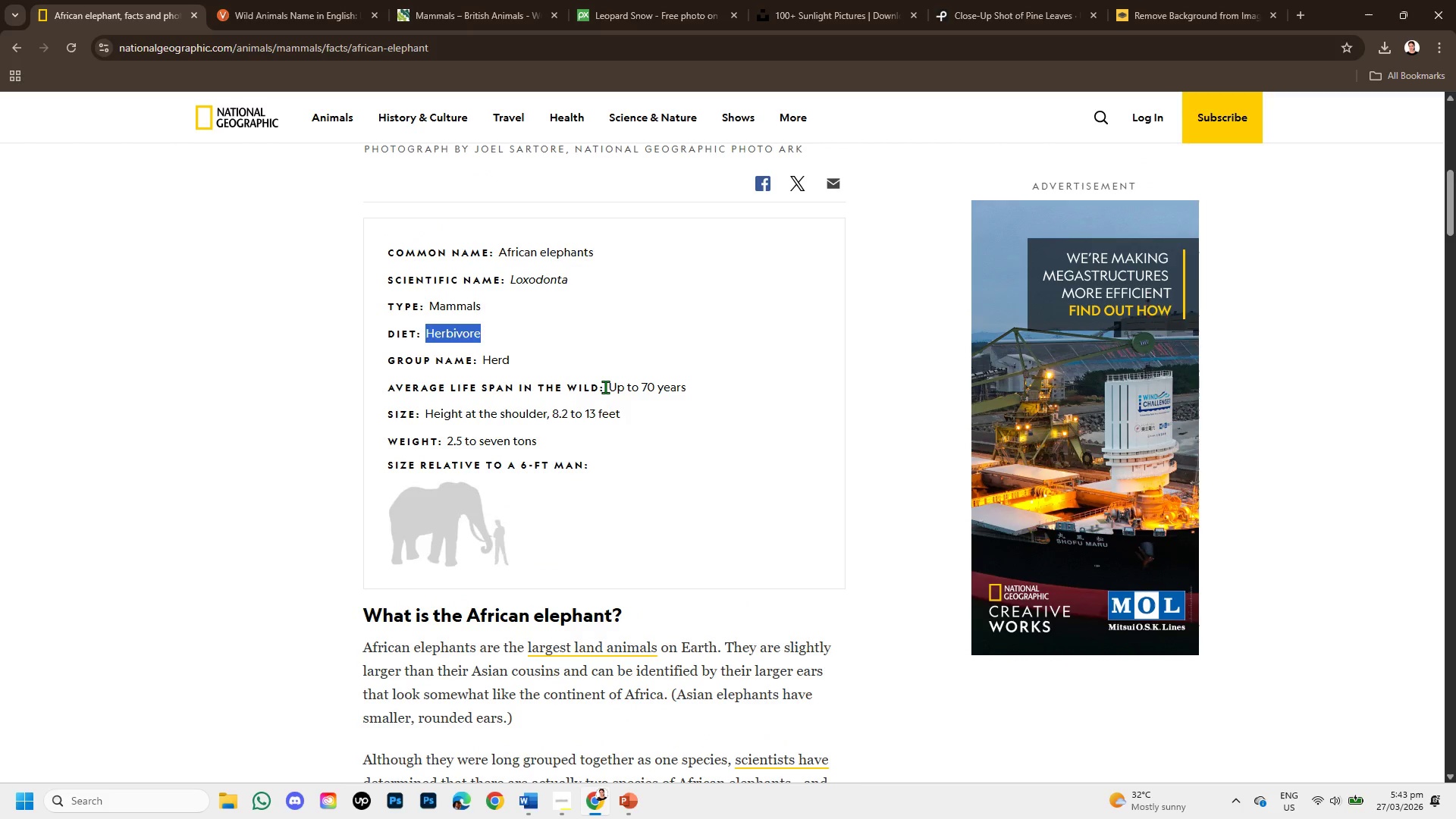 
left_click_drag(start_coordinate=[607, 387], to_coordinate=[689, 400])
 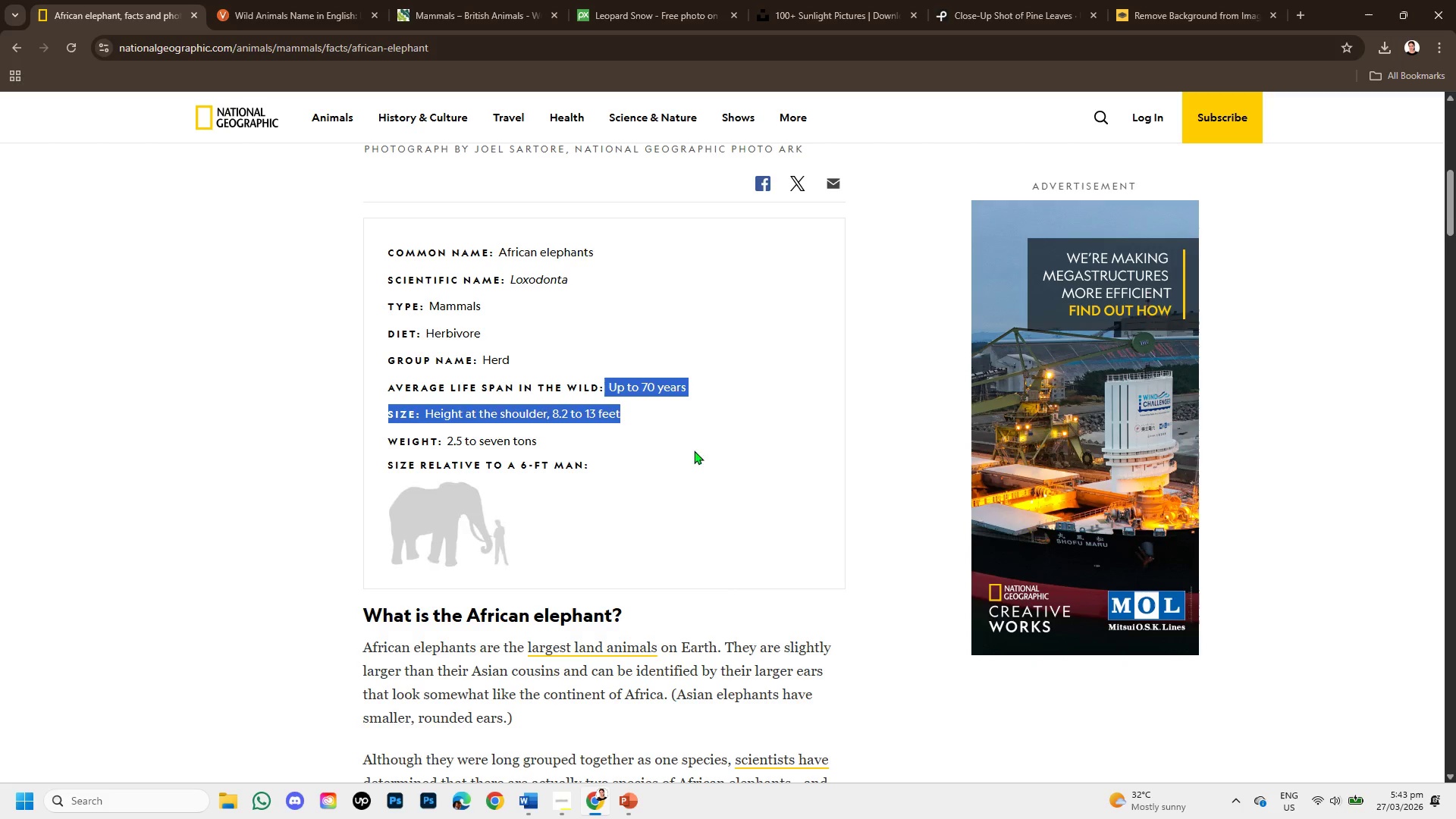 
scroll: coordinate [692, 538], scroll_direction: down, amount: 1.0
 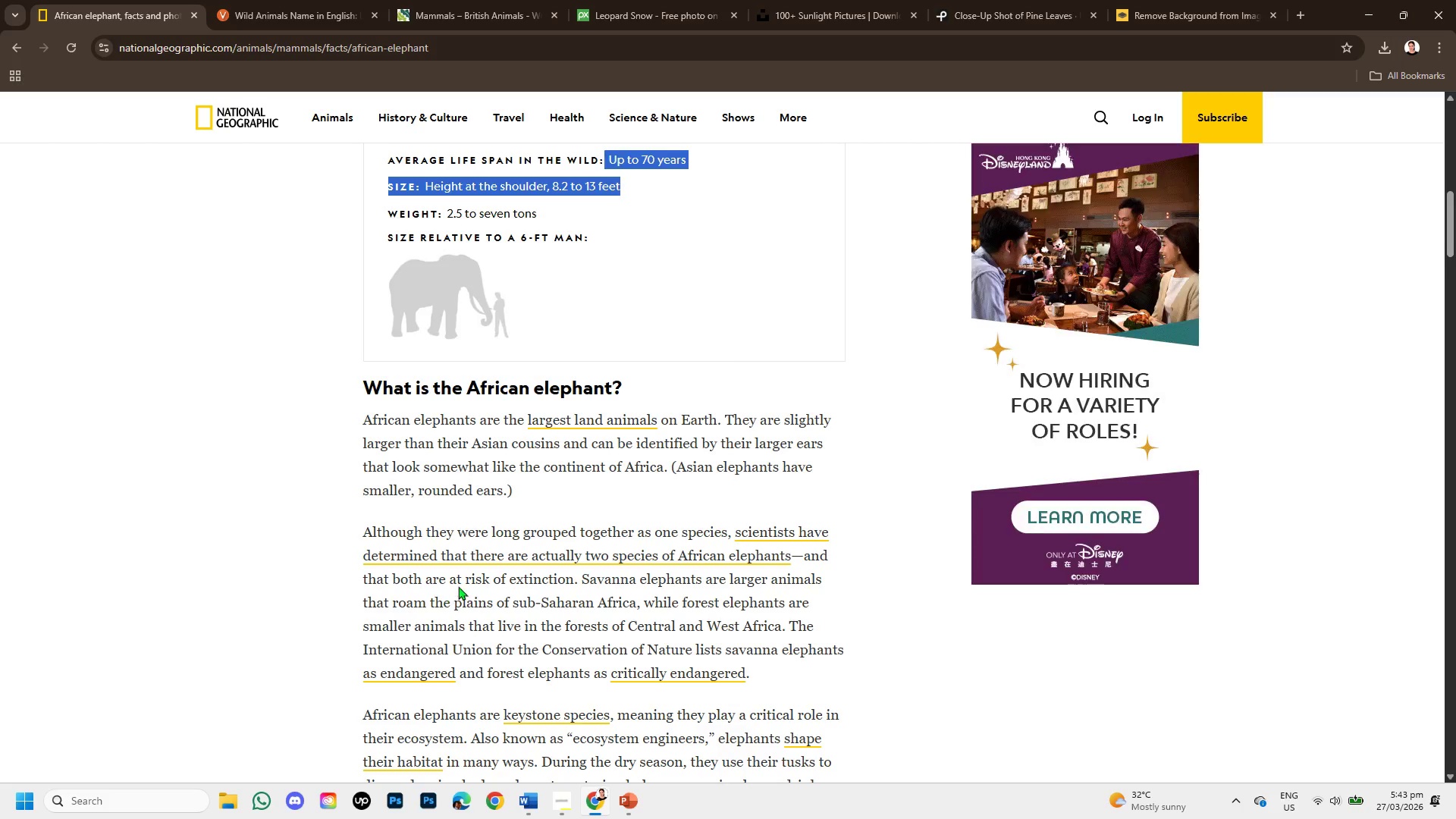 
wait(6.8)
 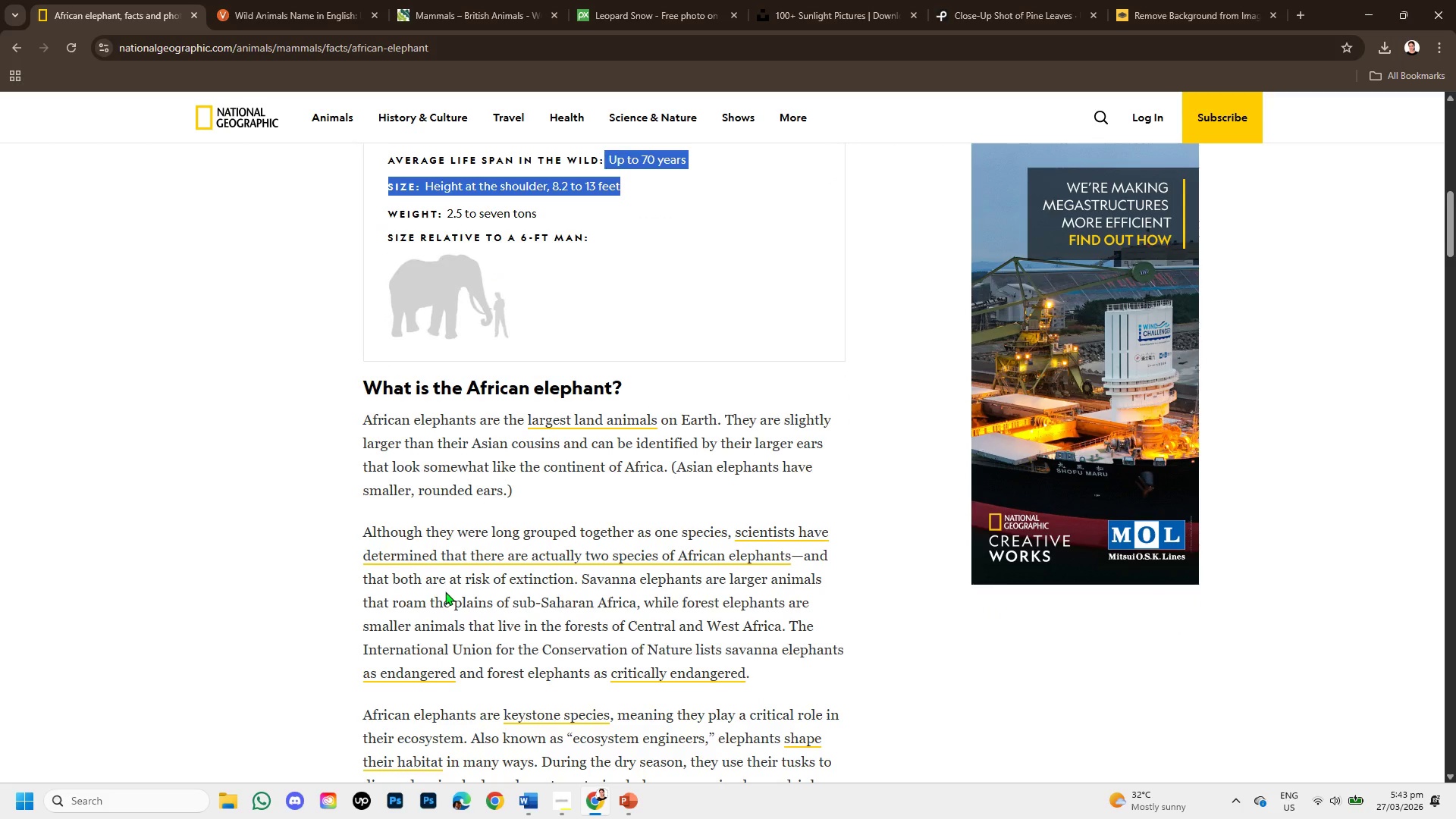 
scroll: coordinate [415, 437], scroll_direction: down, amount: 6.0
 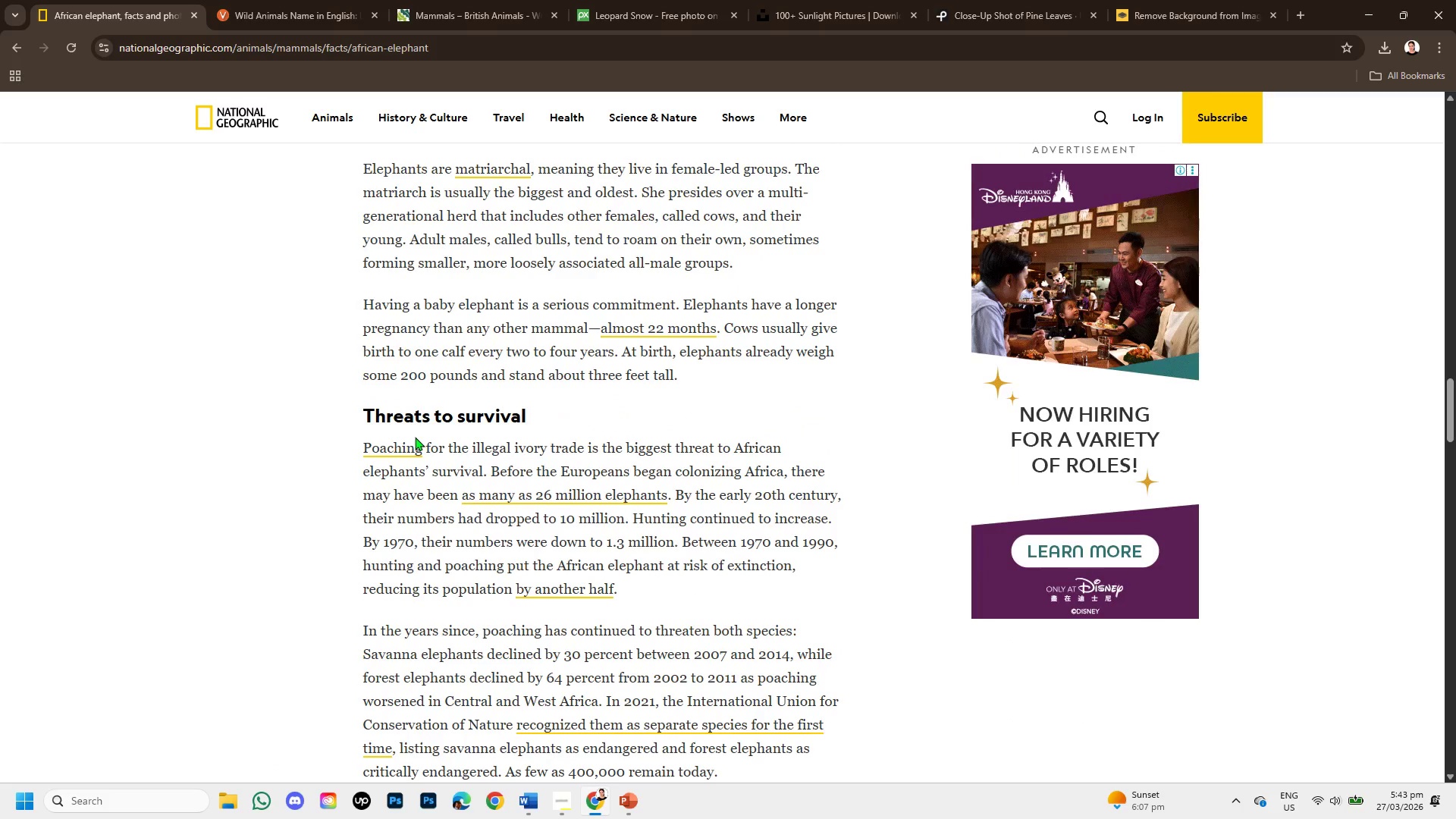 
scroll: coordinate [415, 437], scroll_direction: up, amount: 1.0
 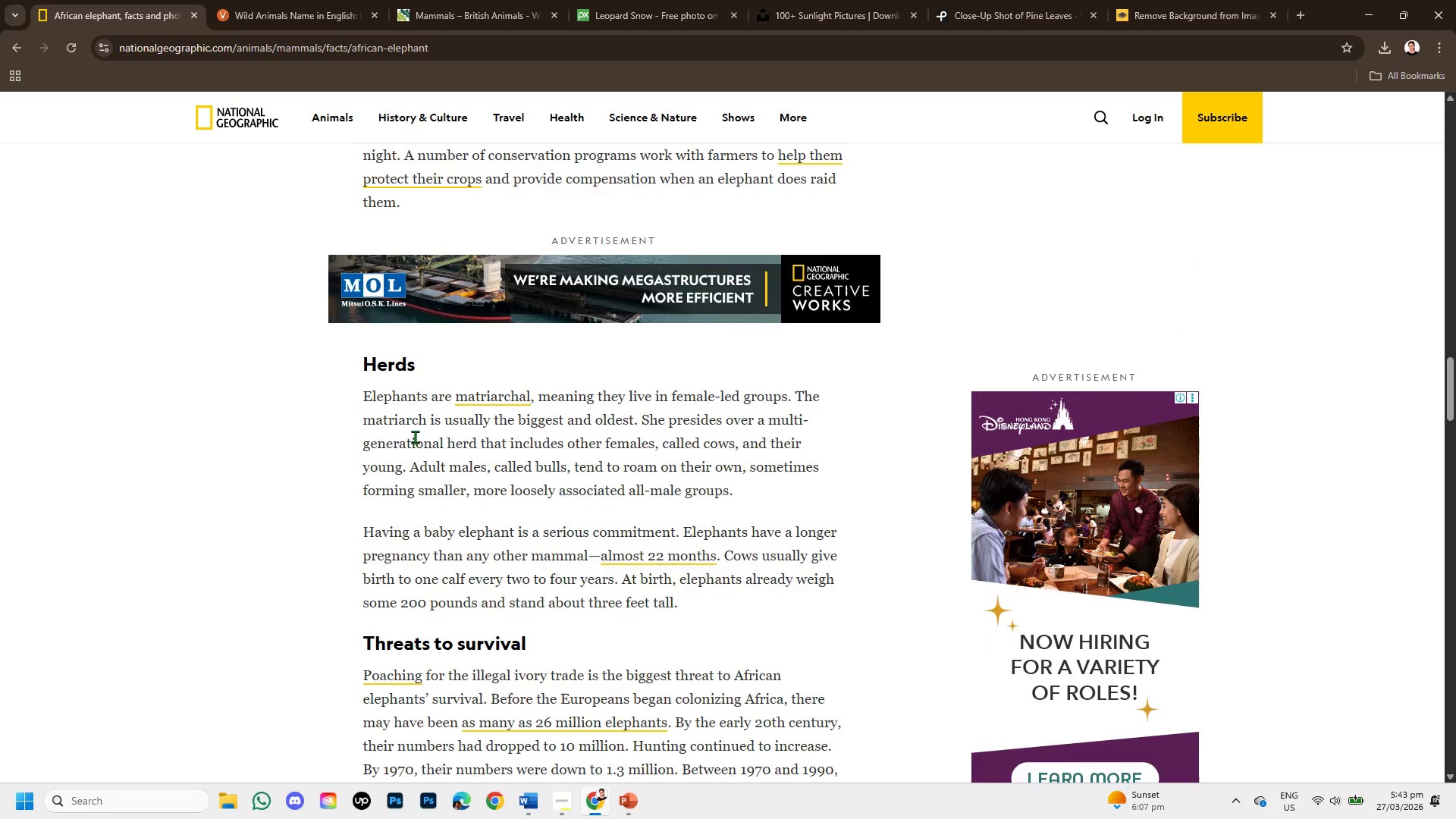 
scroll: coordinate [415, 437], scroll_direction: none, amount: 0.0
 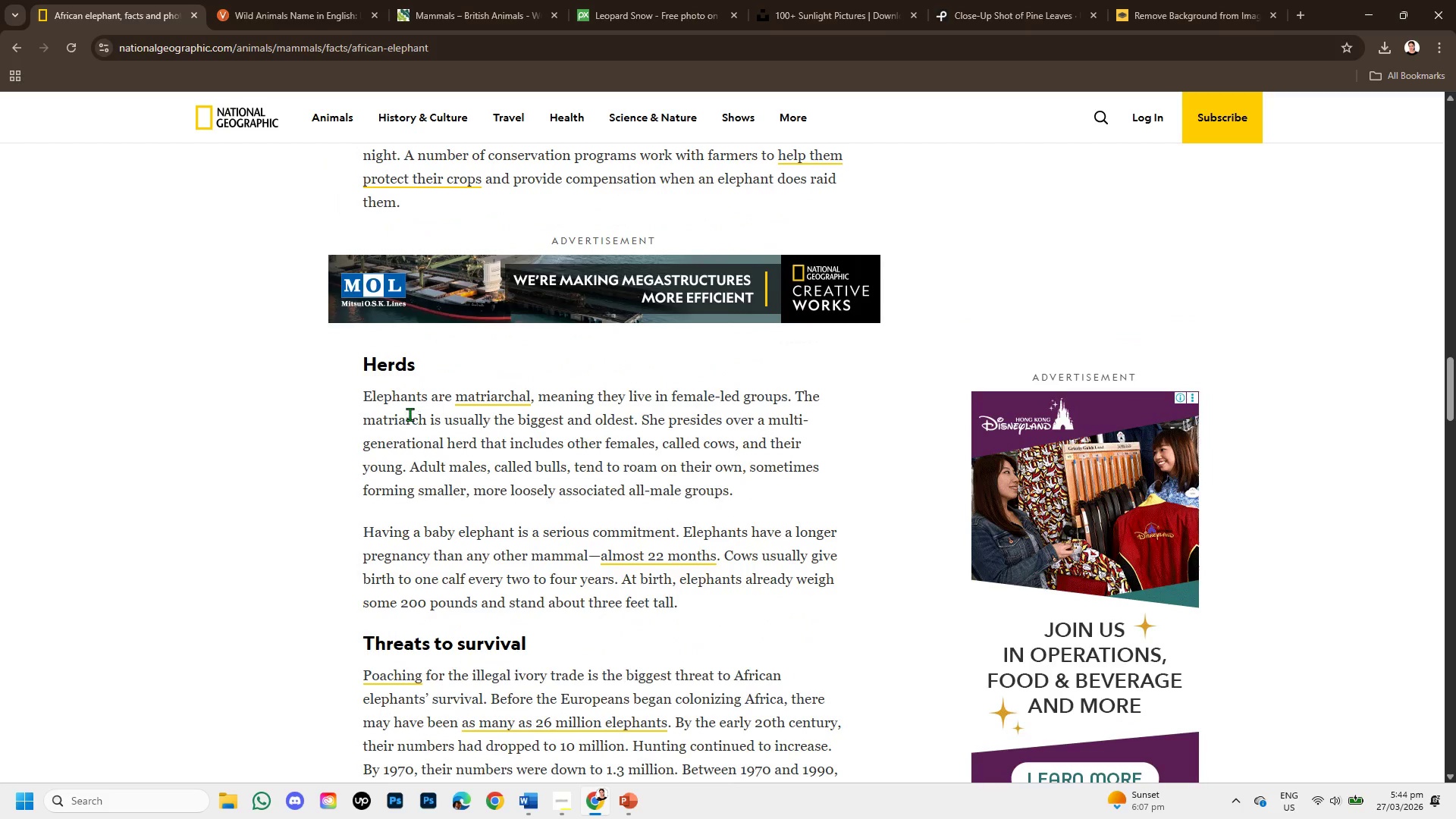 
scroll: coordinate [427, 443], scroll_direction: down, amount: 6.0
 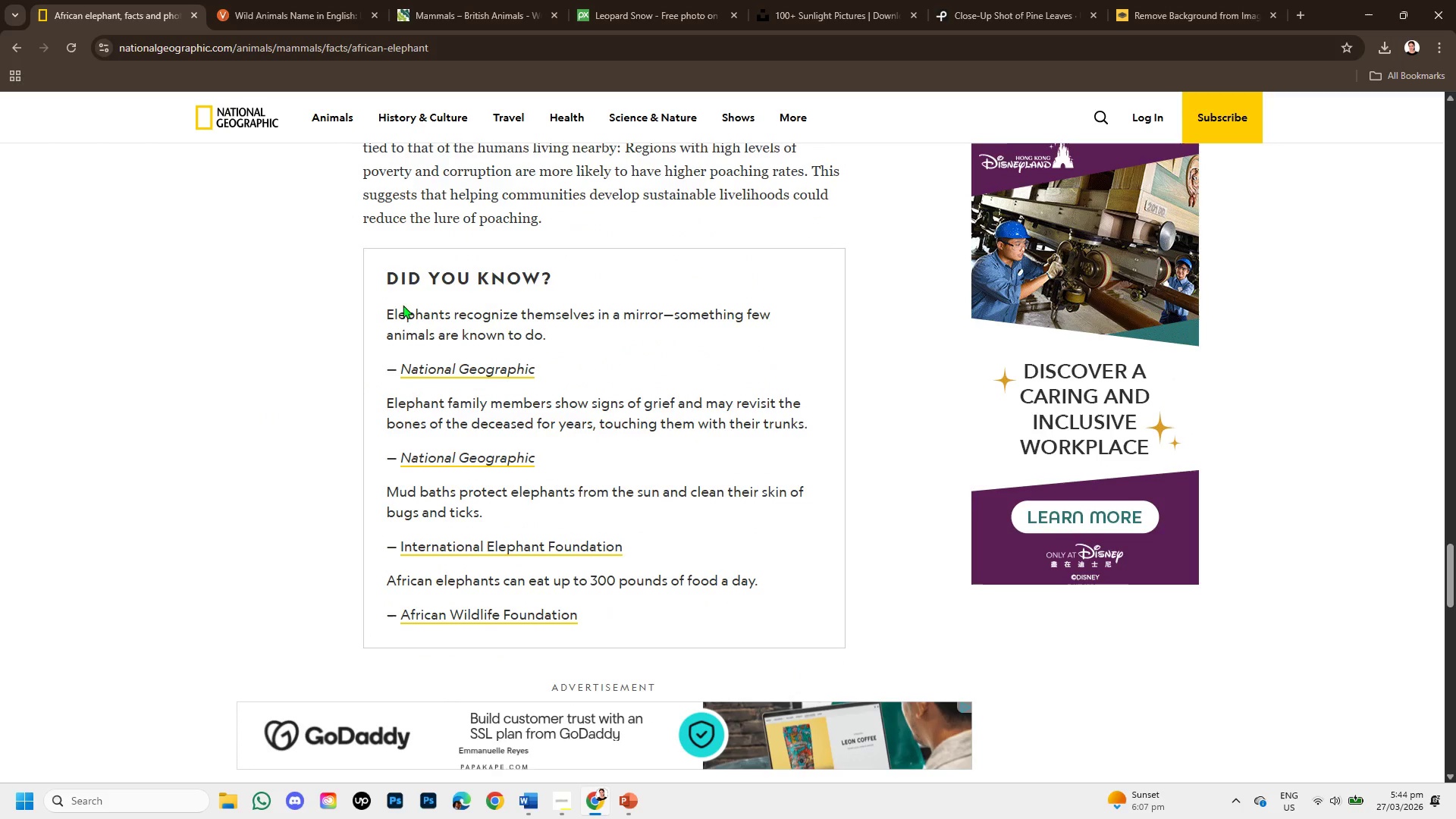 
left_click_drag(start_coordinate=[388, 311], to_coordinate=[568, 337])
 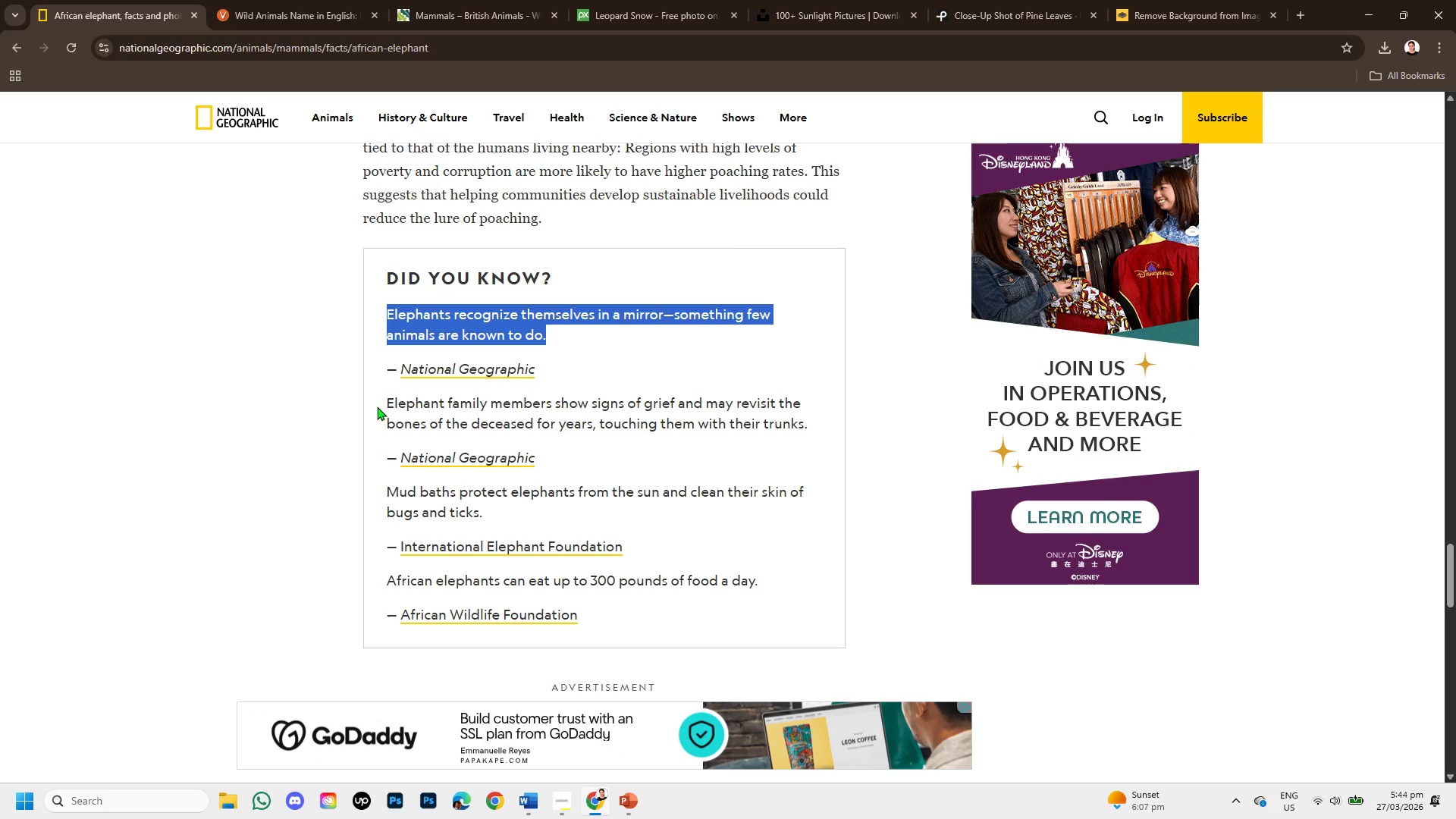 
left_click_drag(start_coordinate=[379, 397], to_coordinate=[648, 425])
 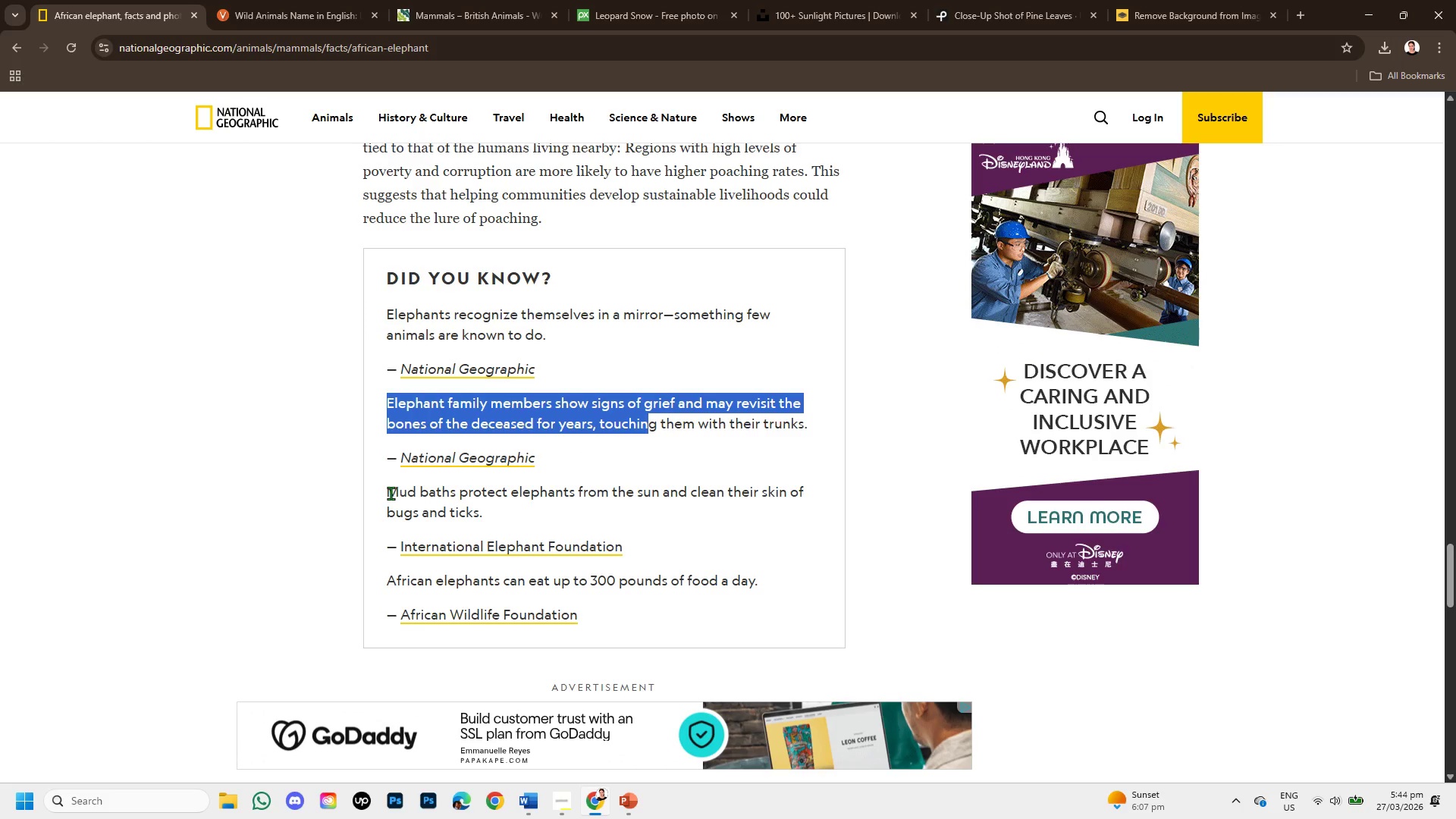 
left_click_drag(start_coordinate=[390, 493], to_coordinate=[518, 511])
 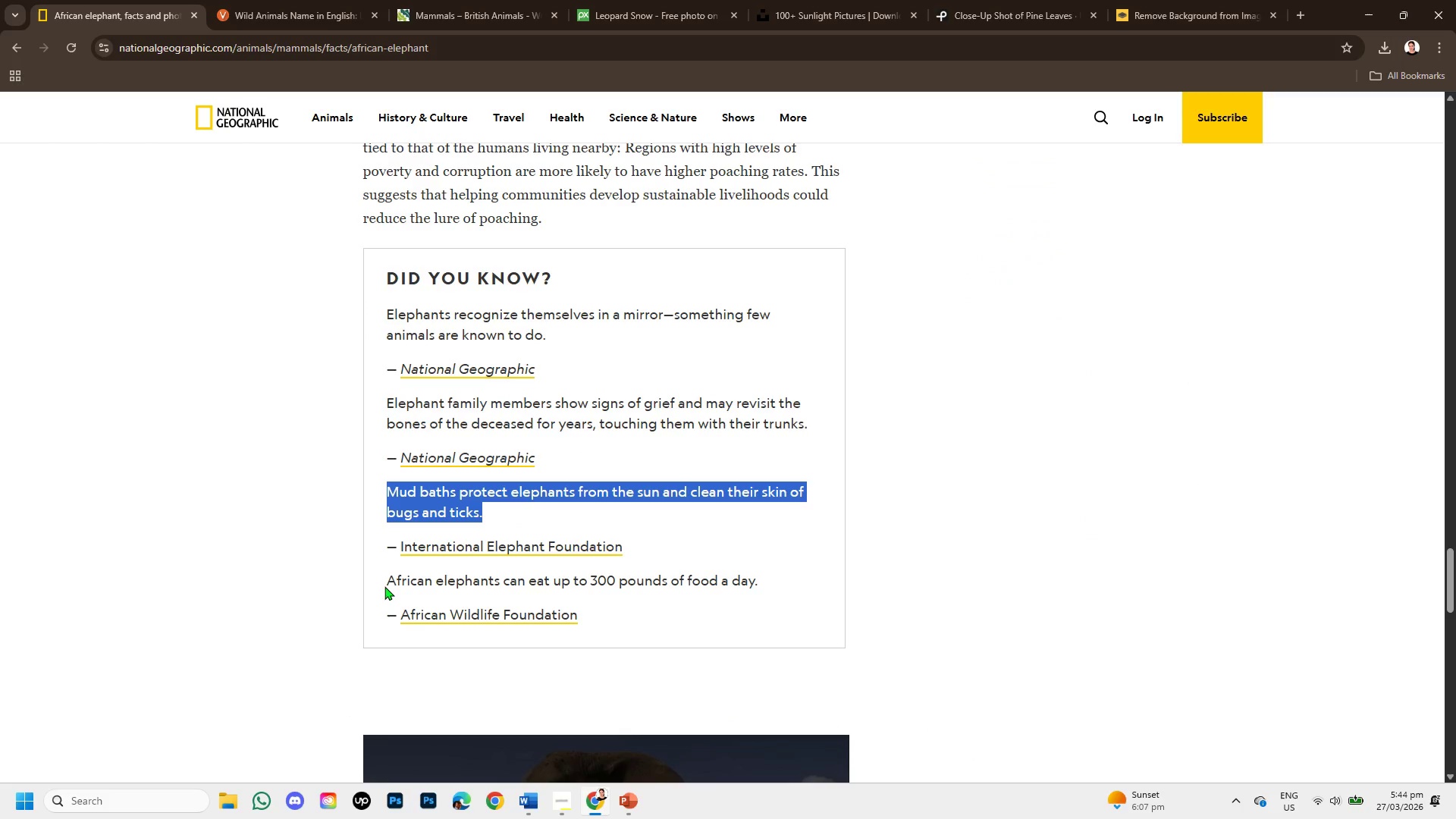 
left_click_drag(start_coordinate=[384, 586], to_coordinate=[769, 589])
 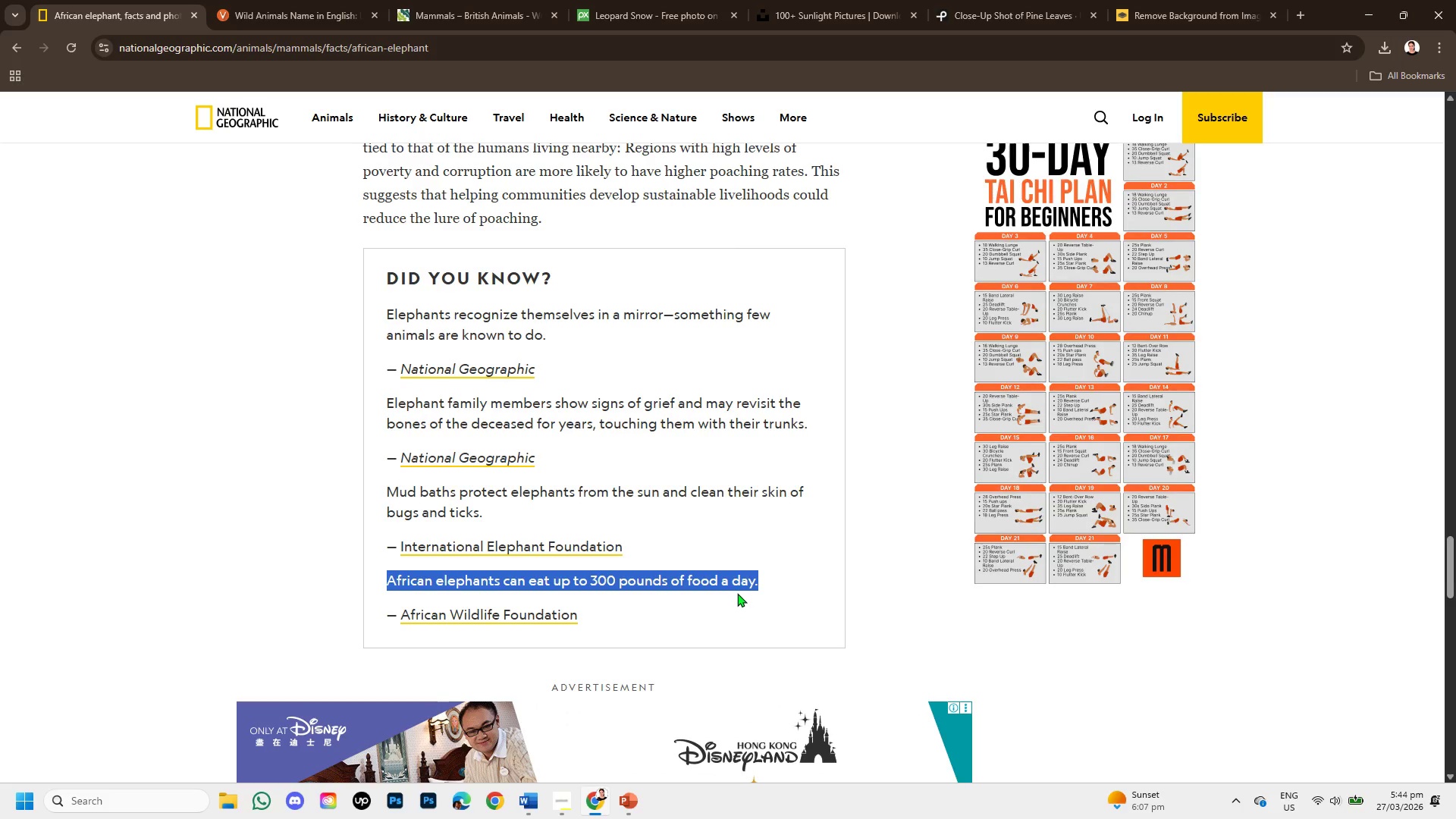 
scroll: coordinate [737, 593], scroll_direction: down, amount: 2.0
 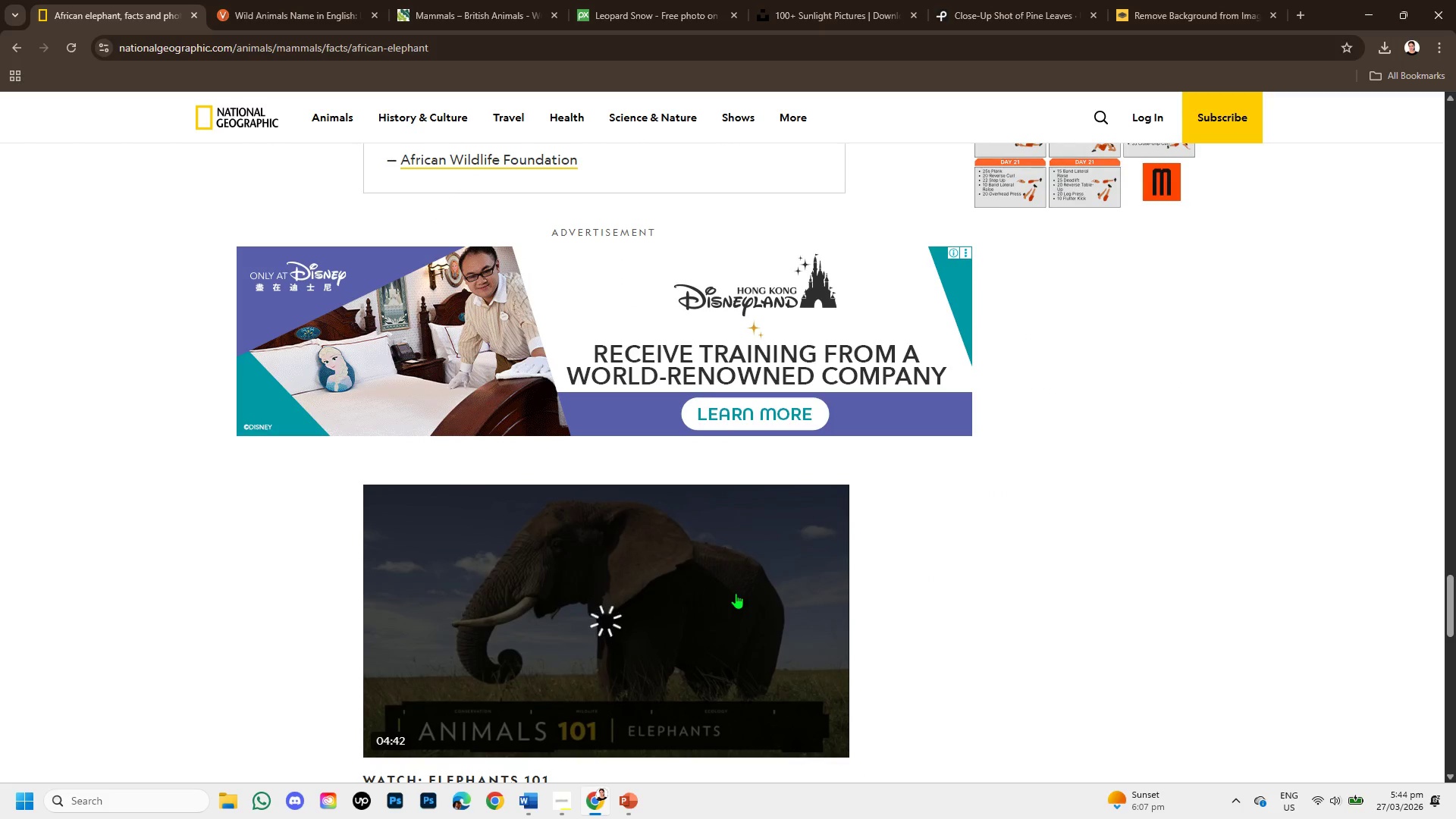 
scroll: coordinate [677, 598], scroll_direction: up, amount: 6.0
 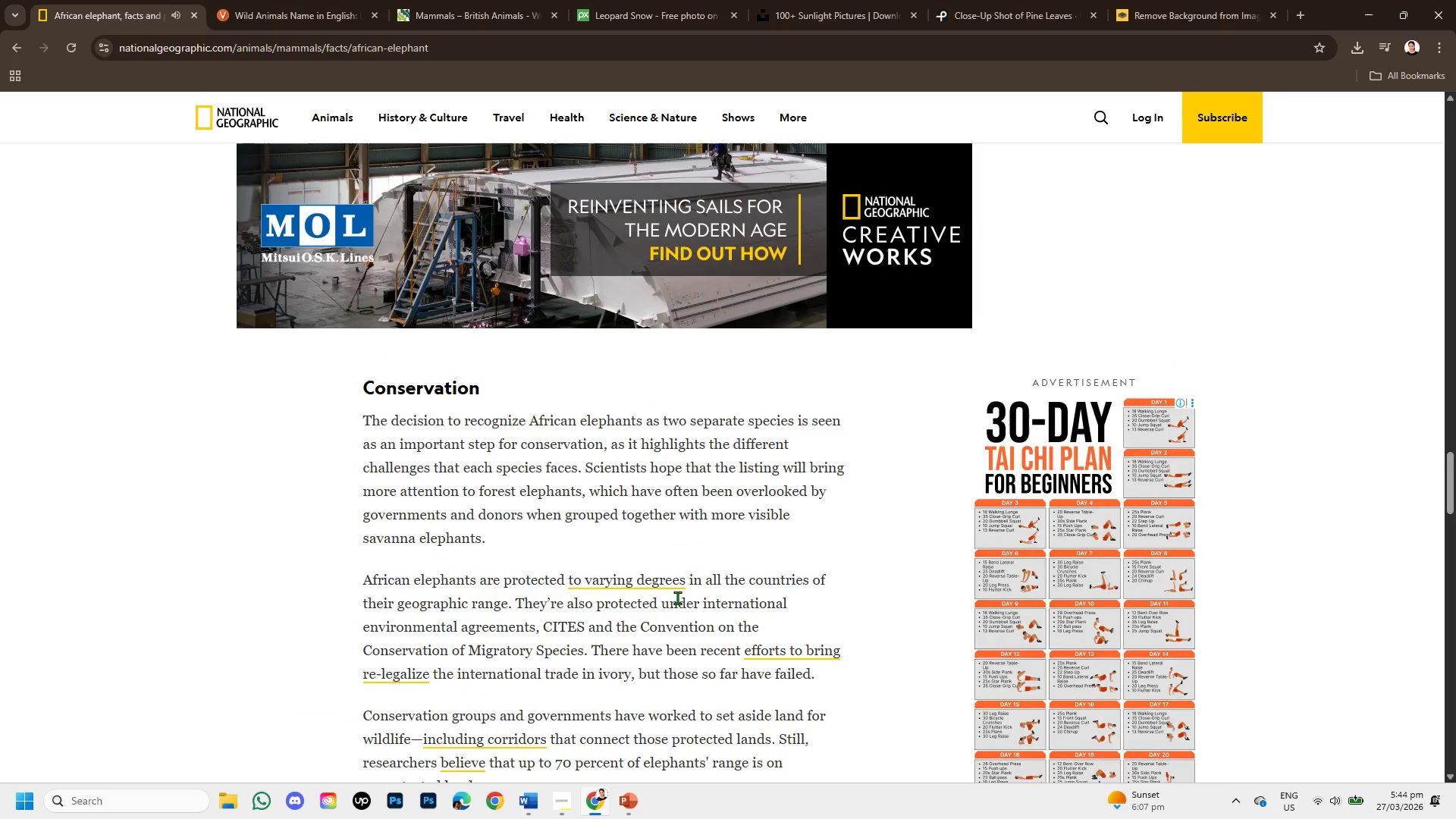 
scroll: coordinate [676, 600], scroll_direction: down, amount: 6.0
 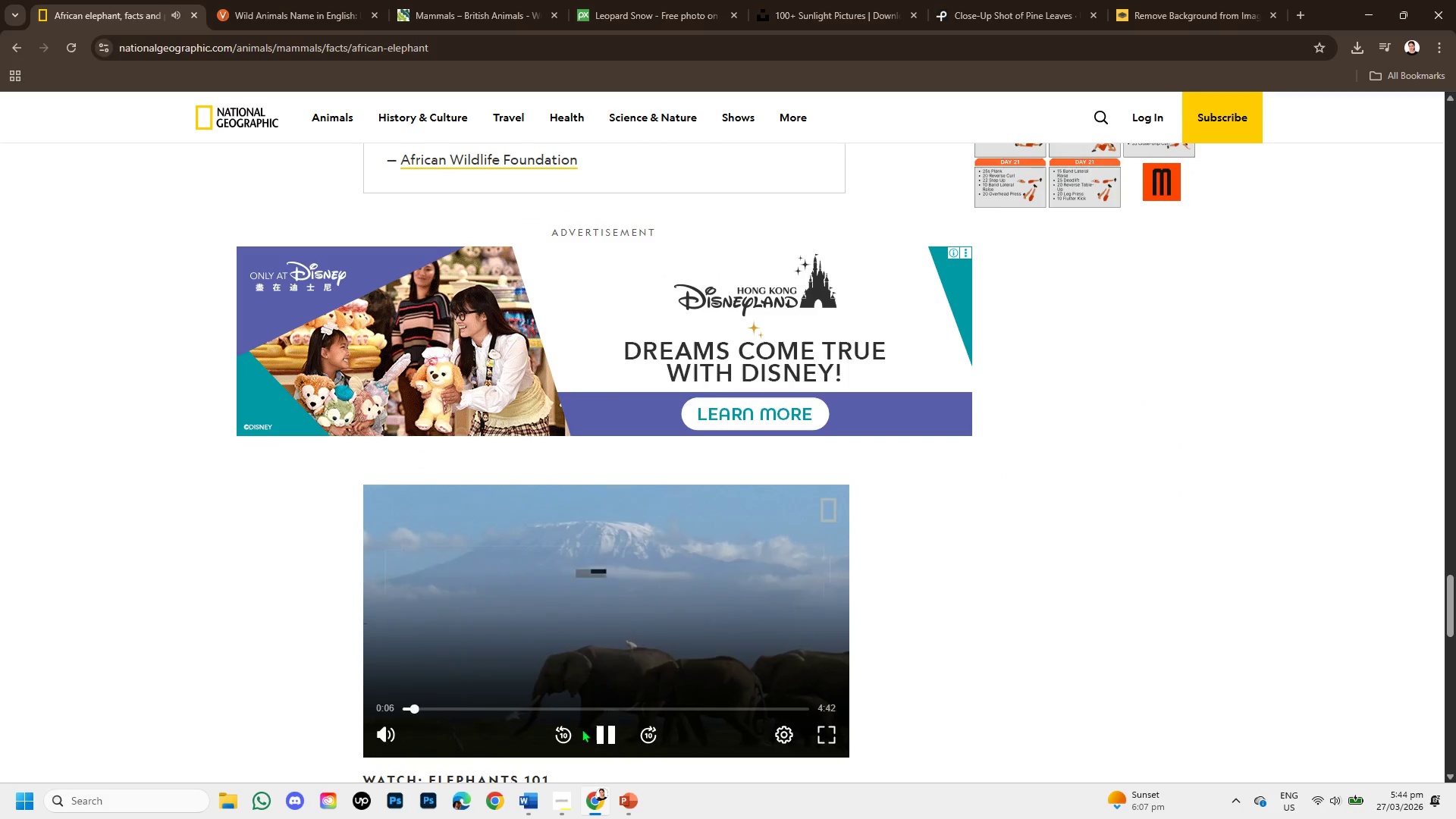 
left_click([610, 735])
 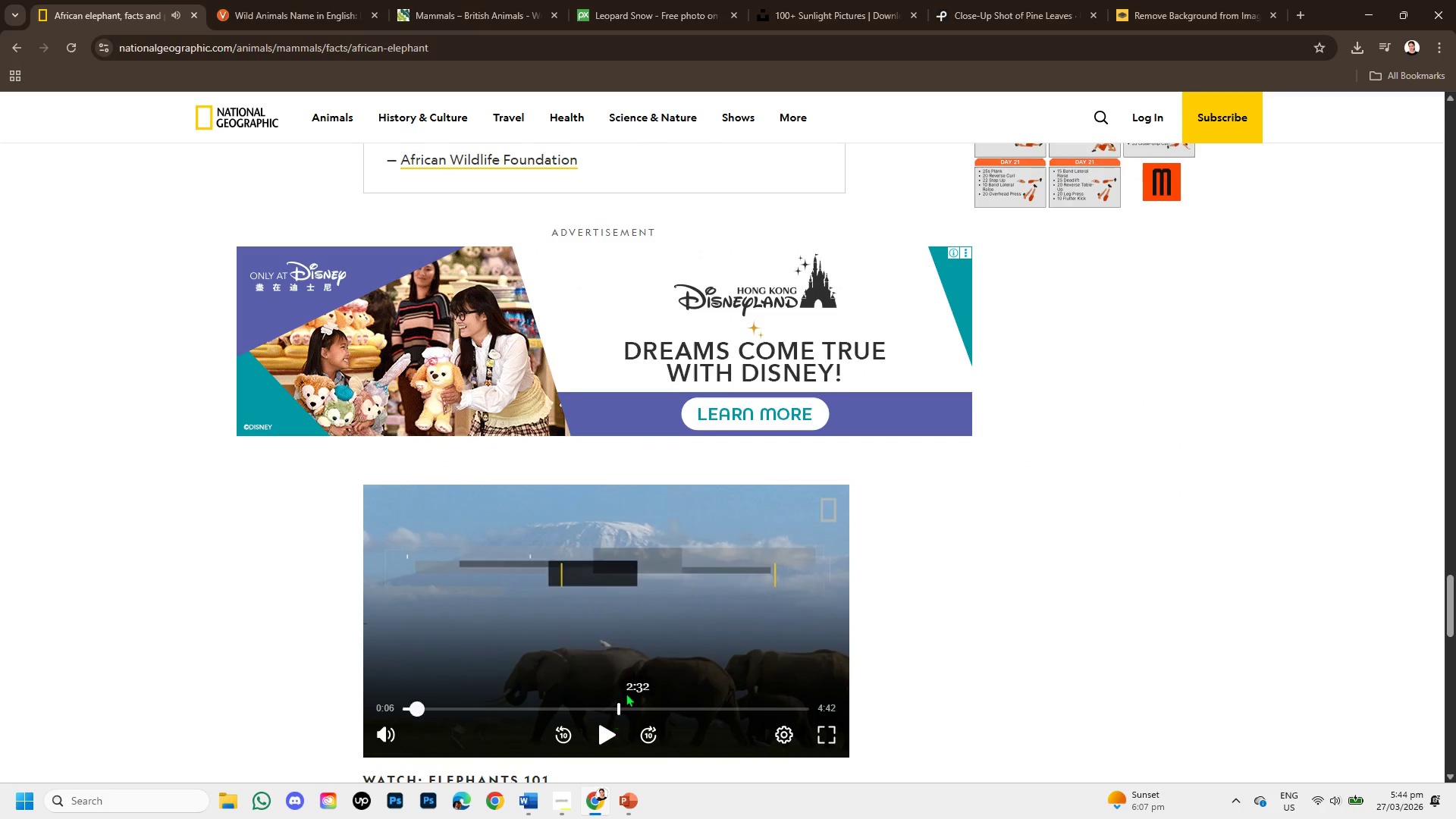 
scroll: coordinate [620, 685], scroll_direction: down, amount: 4.0
 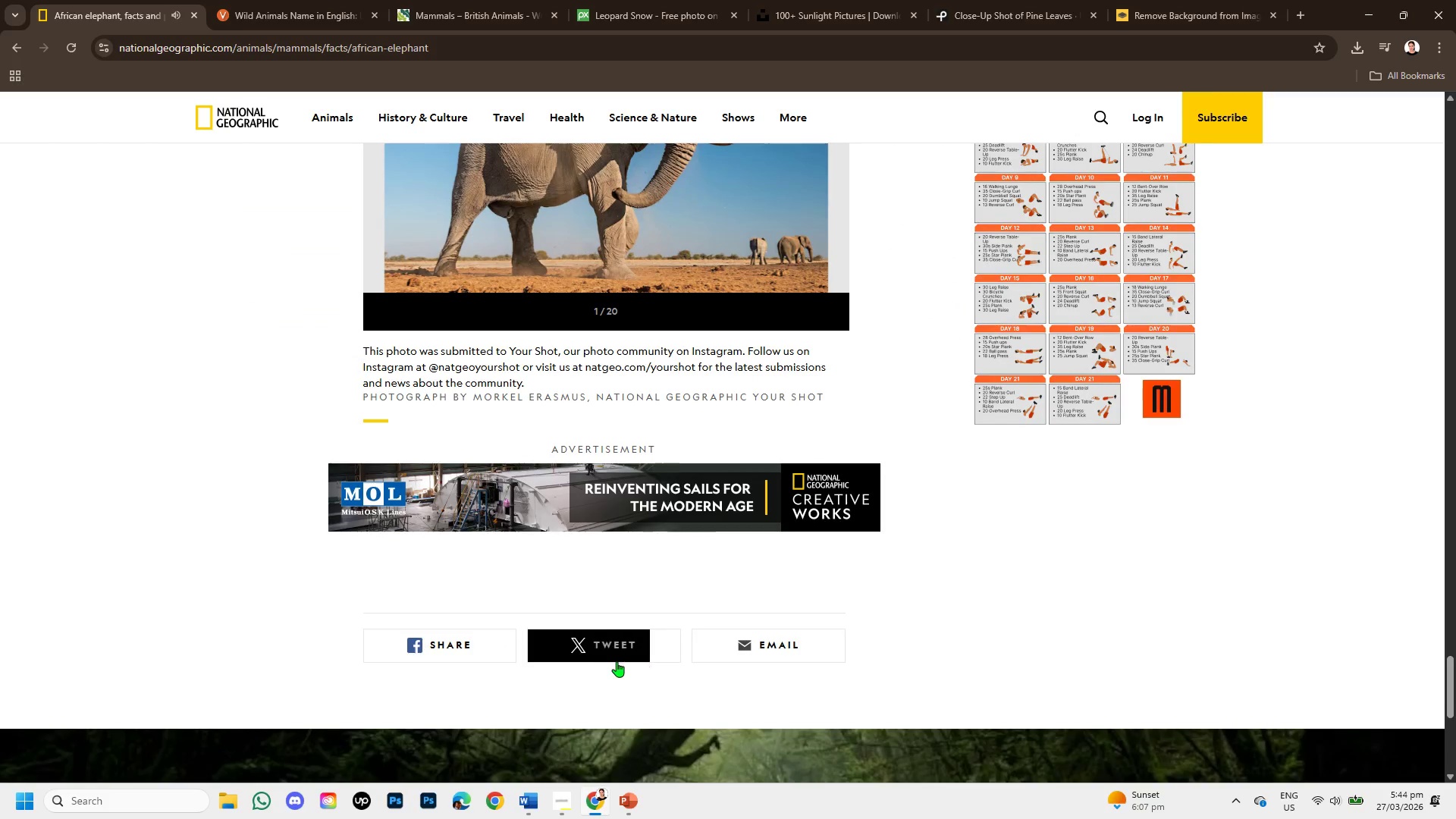 
scroll: coordinate [617, 661], scroll_direction: up, amount: 2.0
 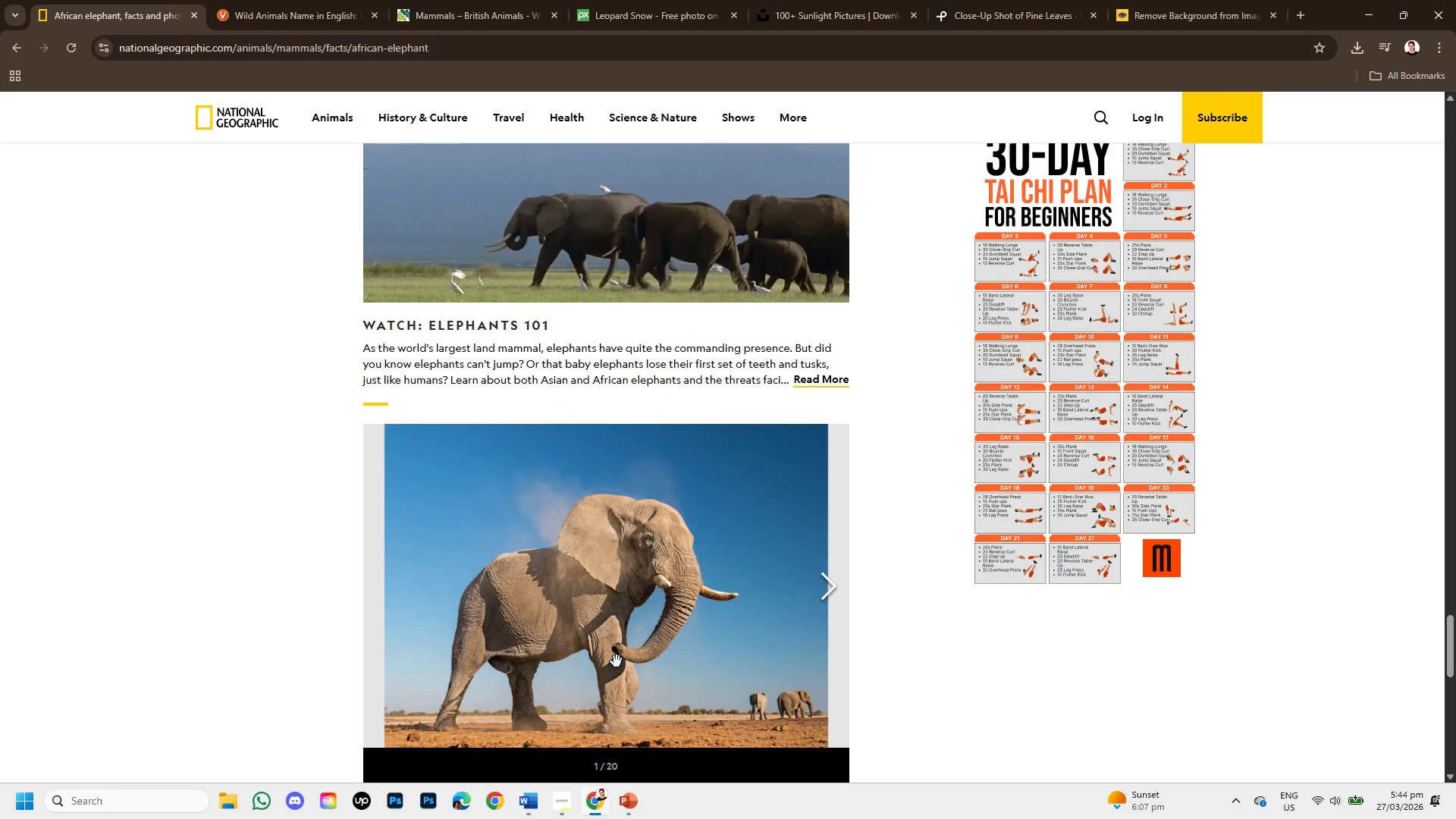 
scroll: coordinate [617, 661], scroll_direction: down, amount: 1.0
 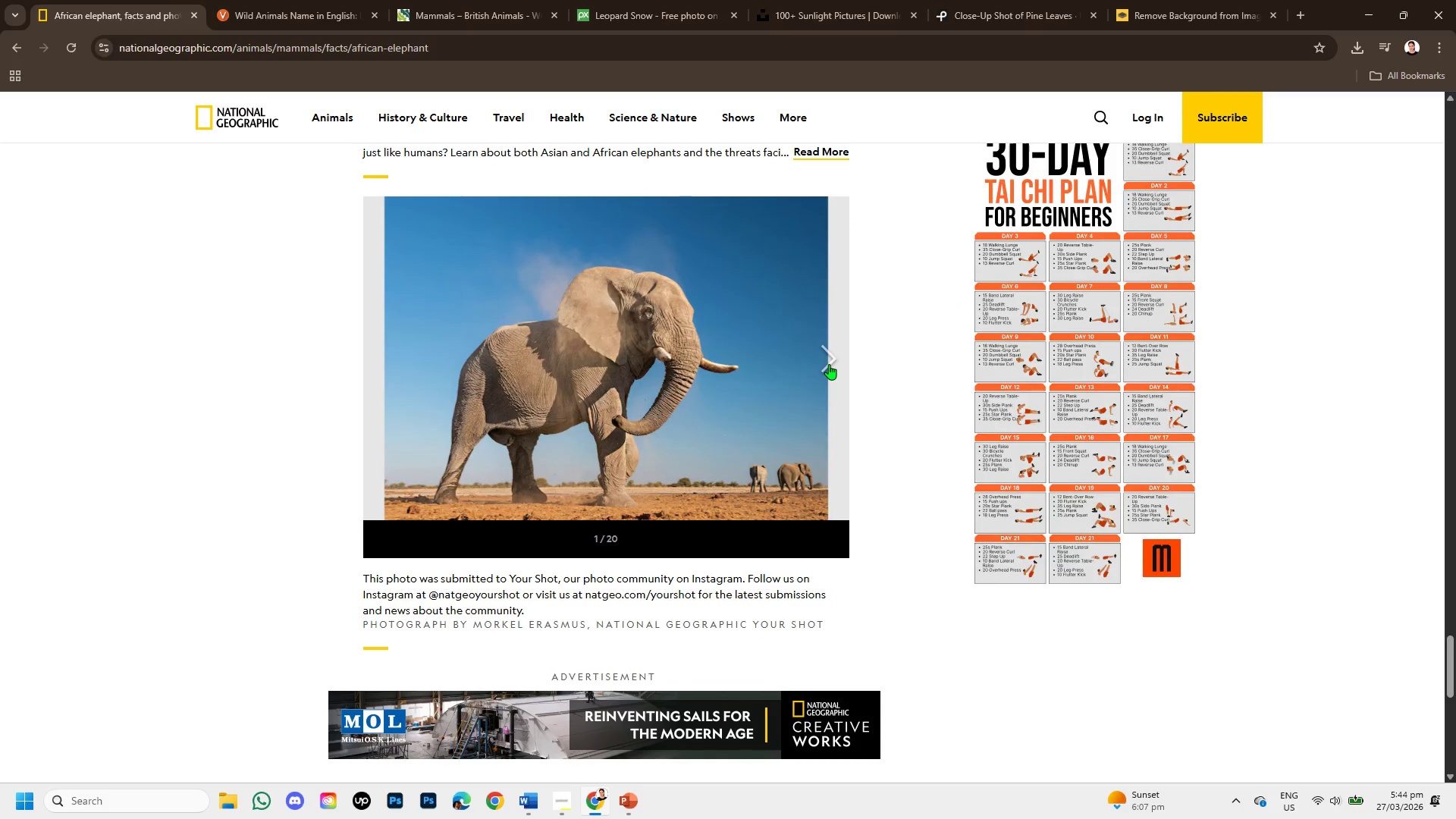 
wait(5.2)
 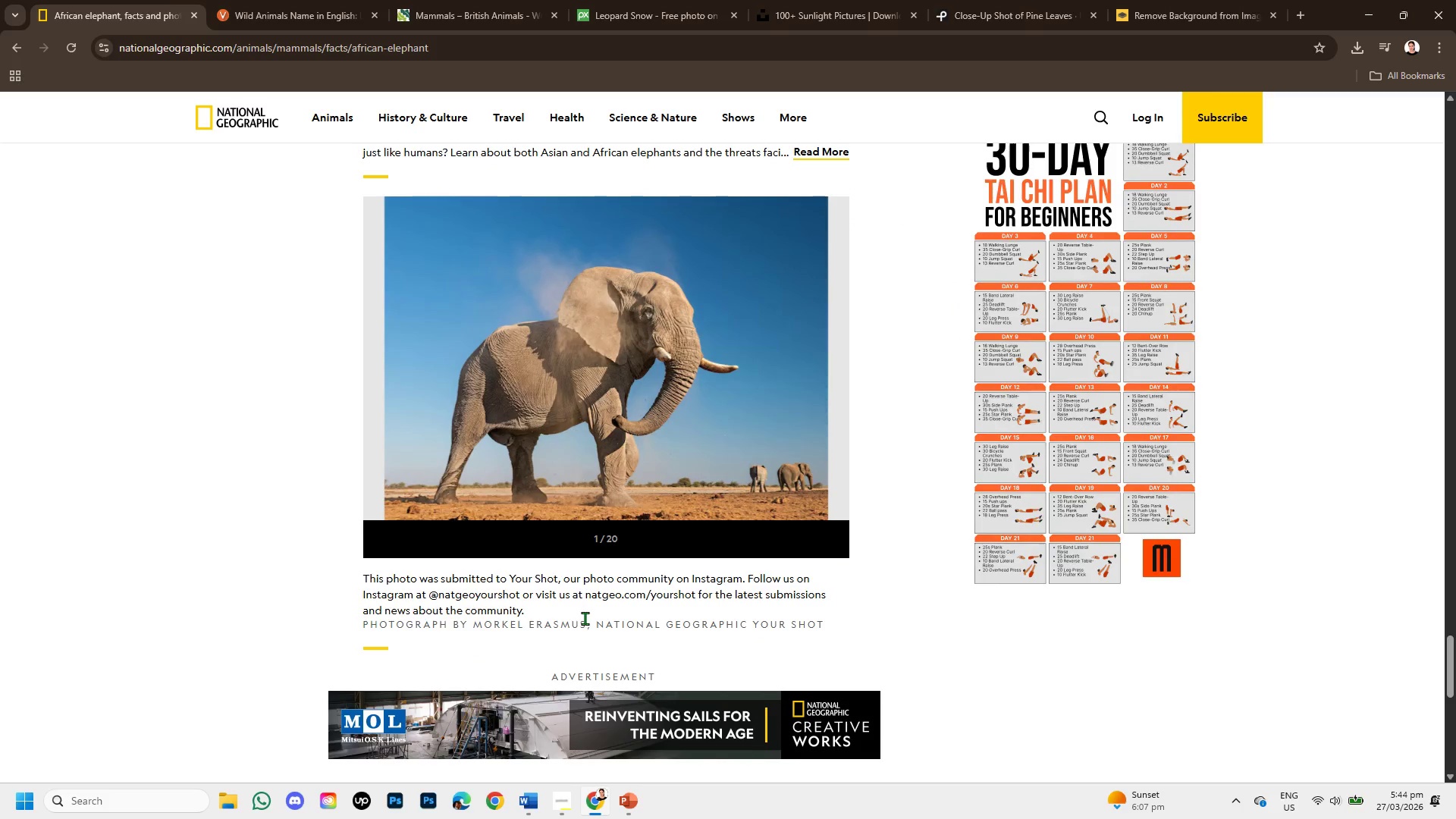 
left_click([829, 364])
 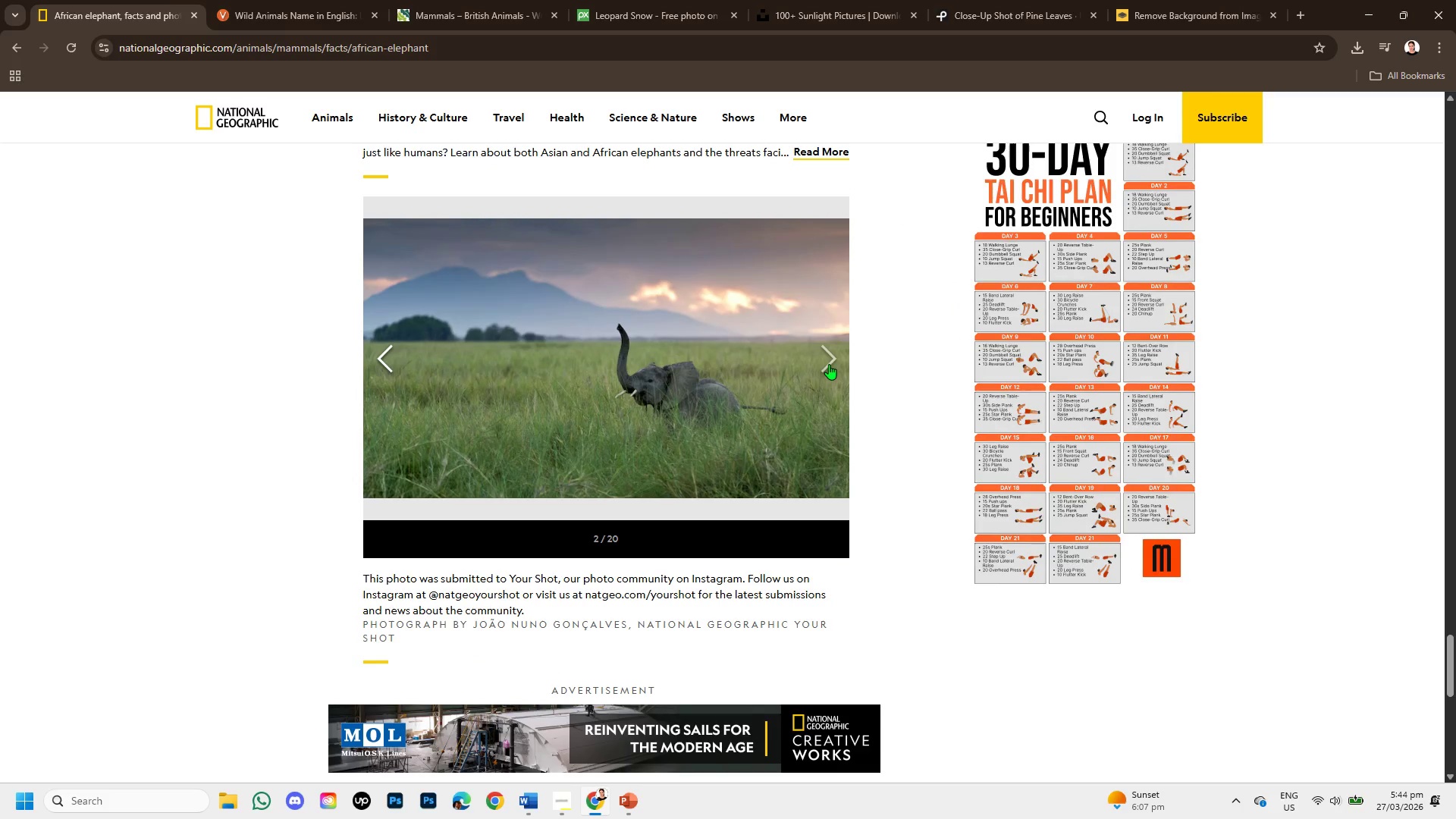 
left_click([829, 364])
 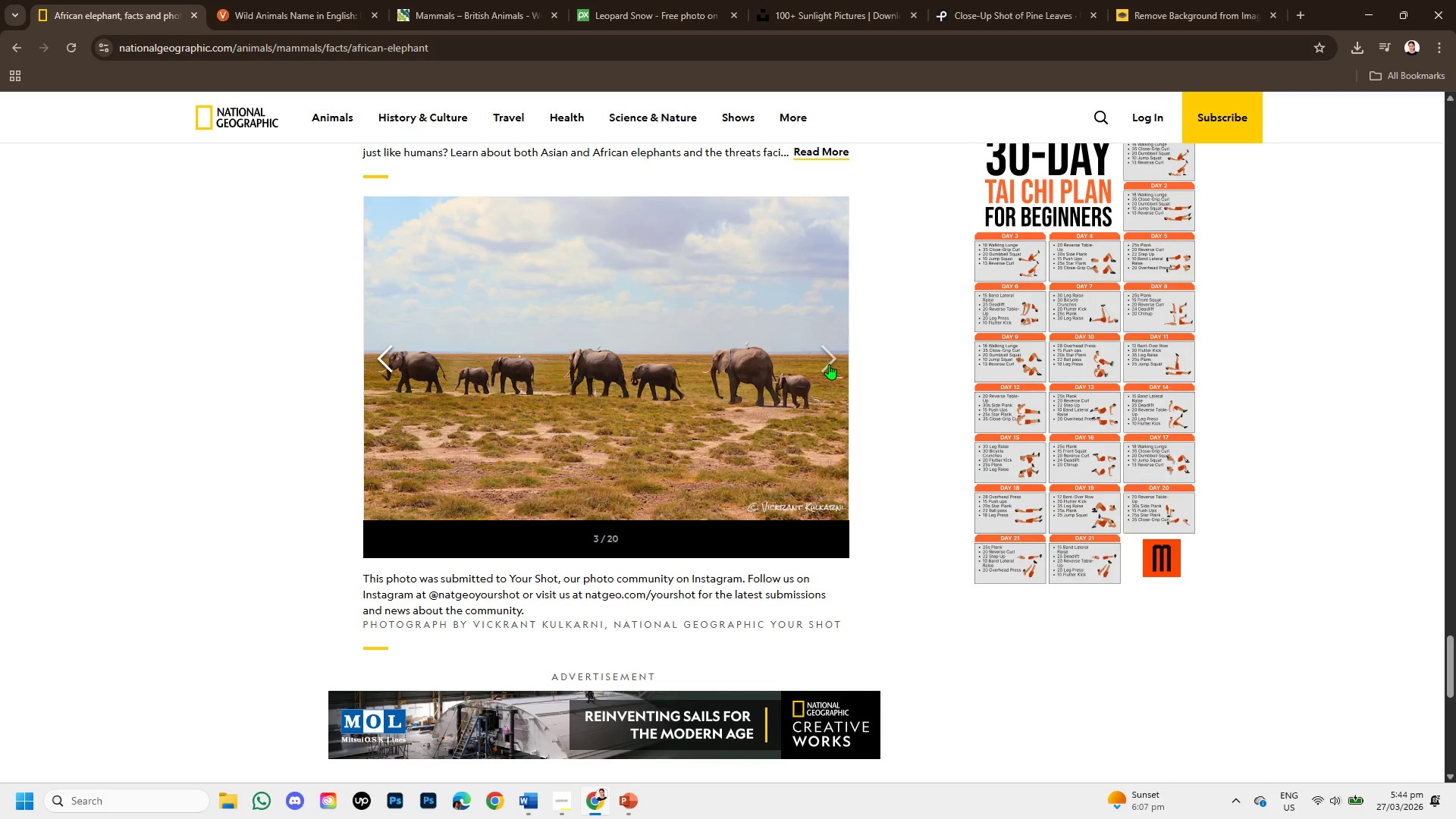 
left_click([829, 364])
 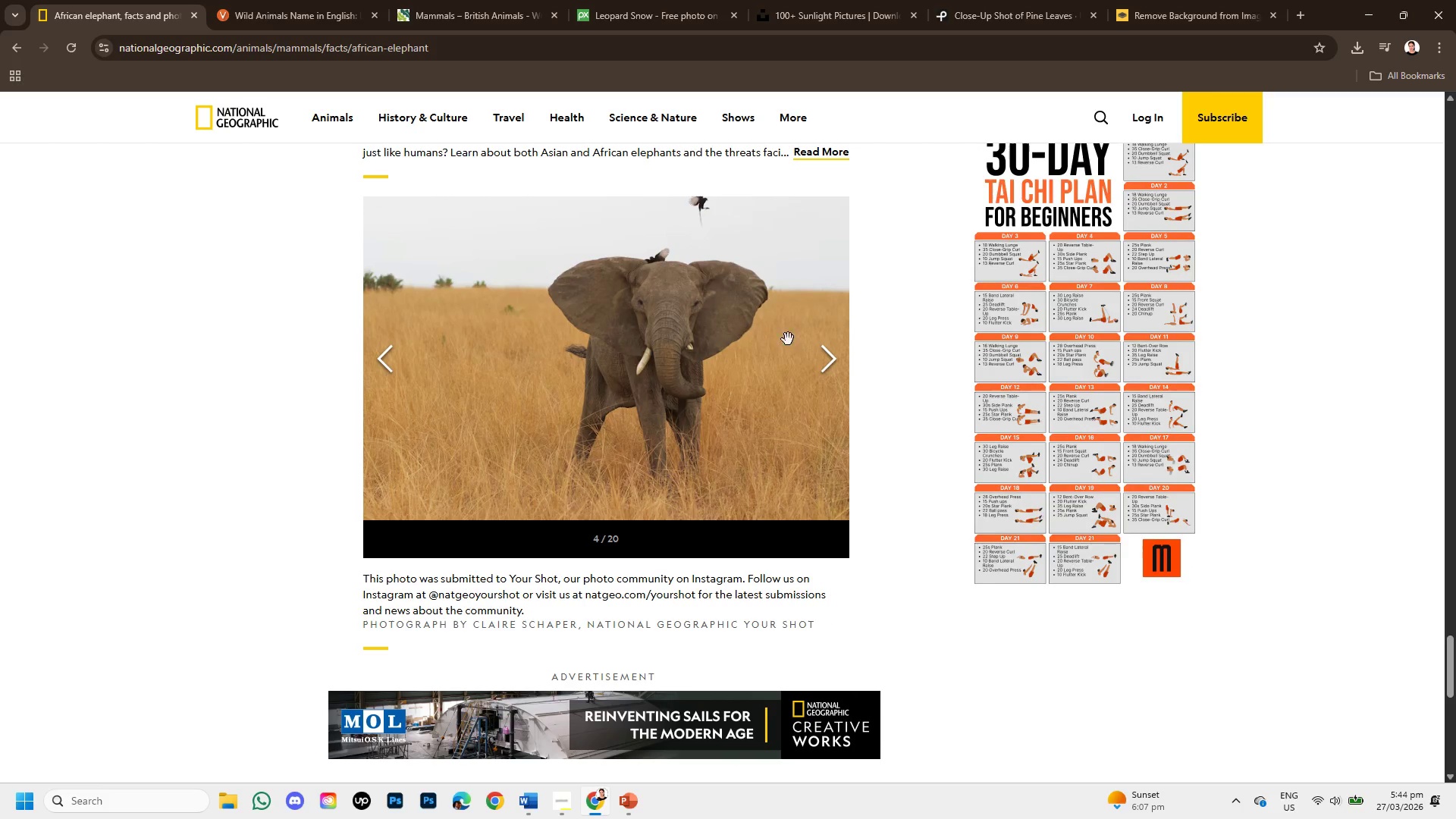 
left_click([830, 356])
 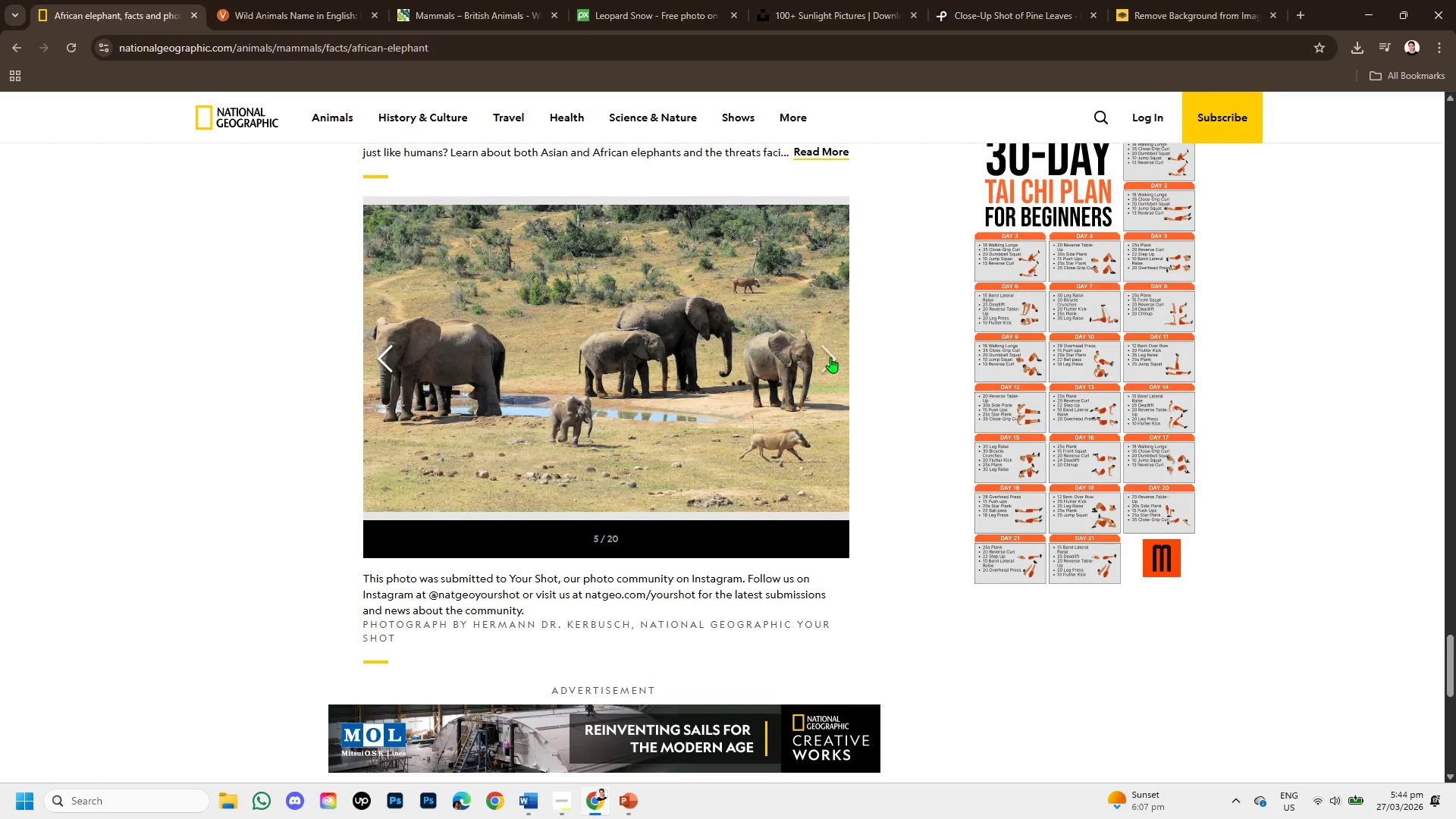 
left_click([830, 357])
 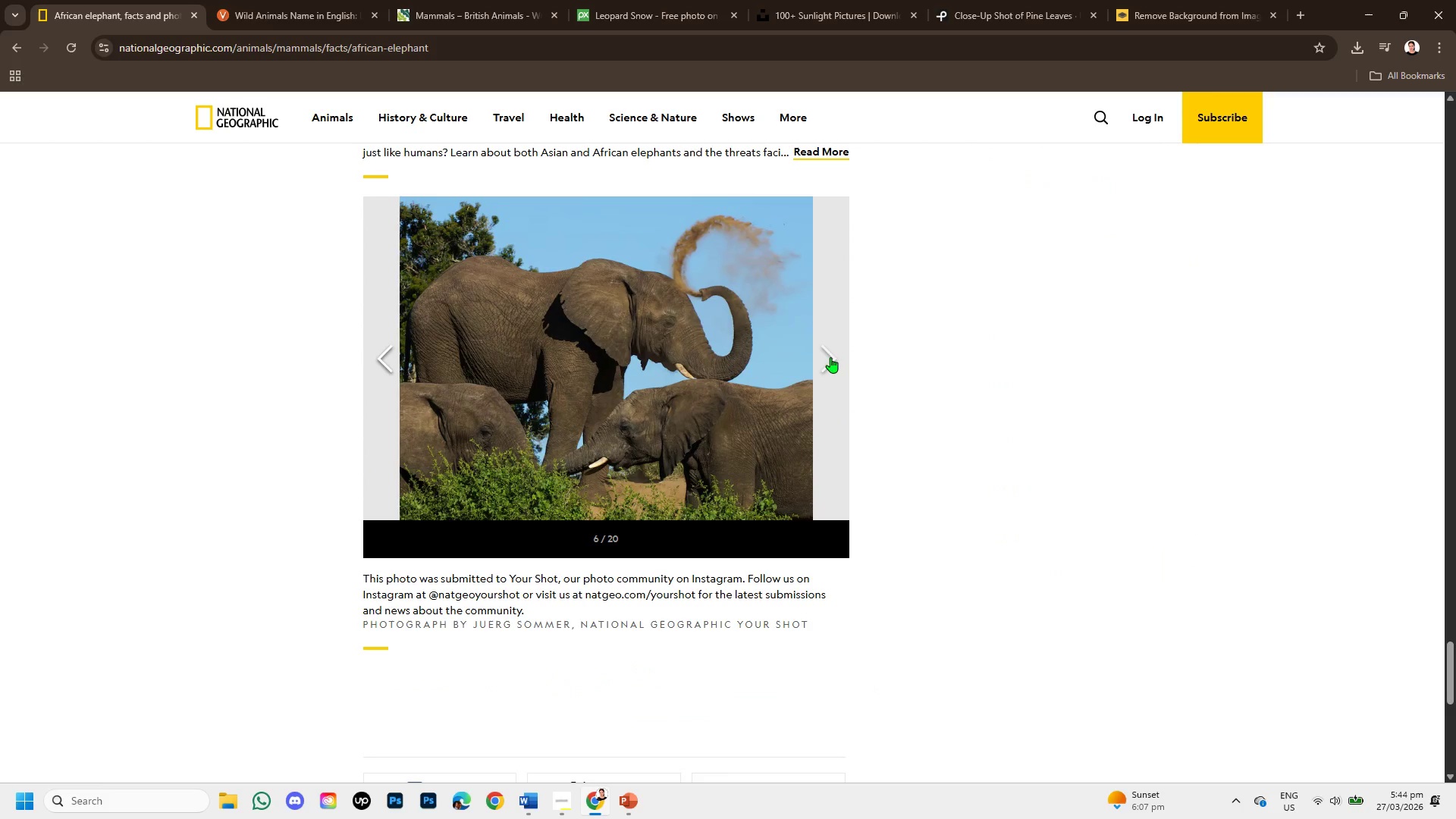 
left_click([830, 357])
 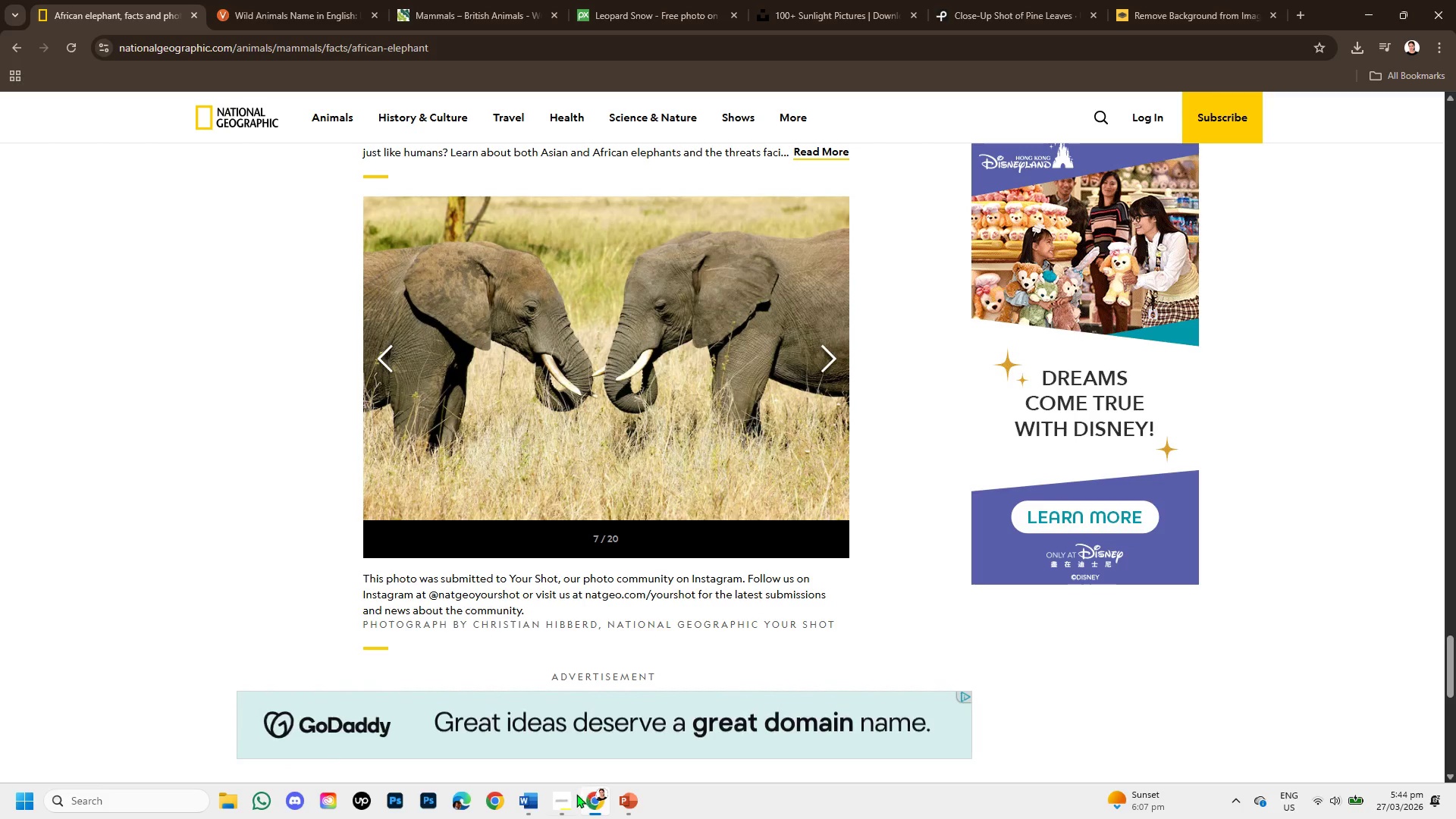 
left_click([548, 805])